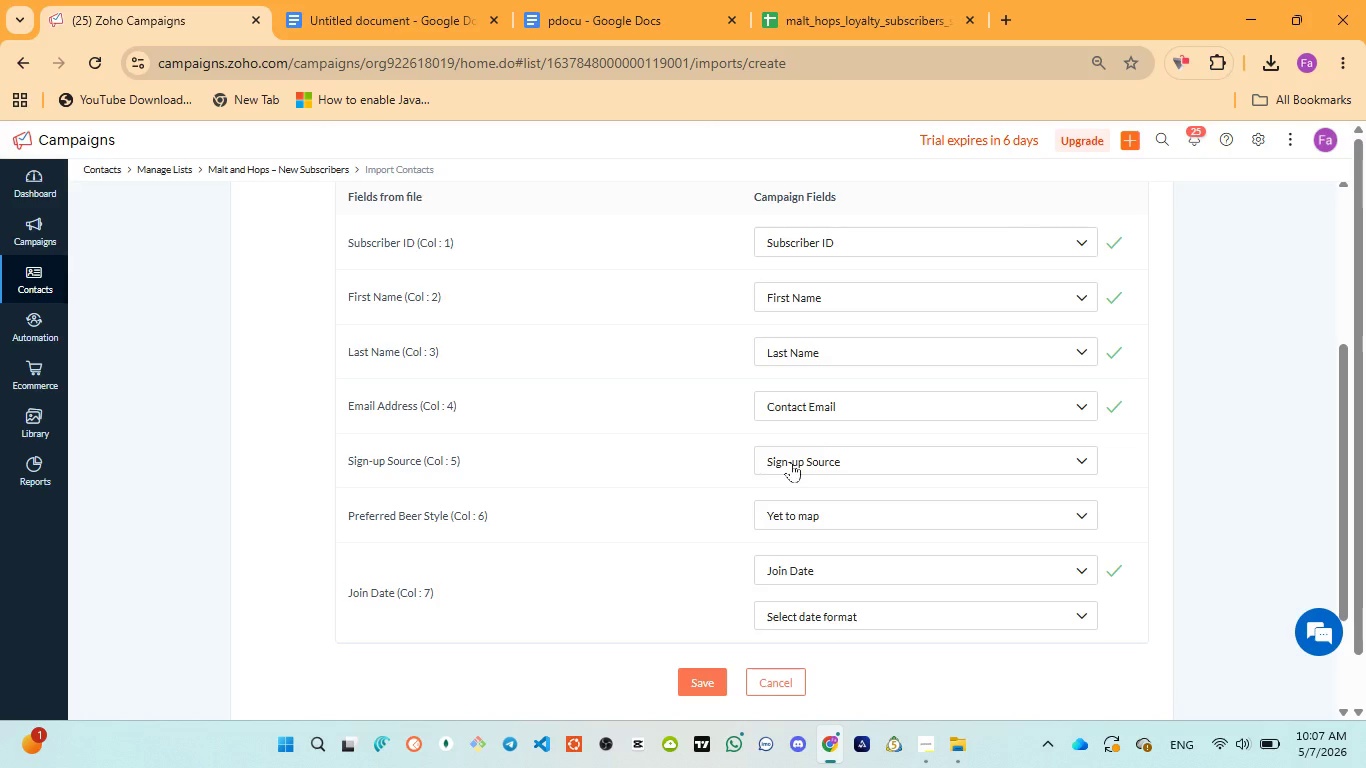 
left_click([586, 0])
 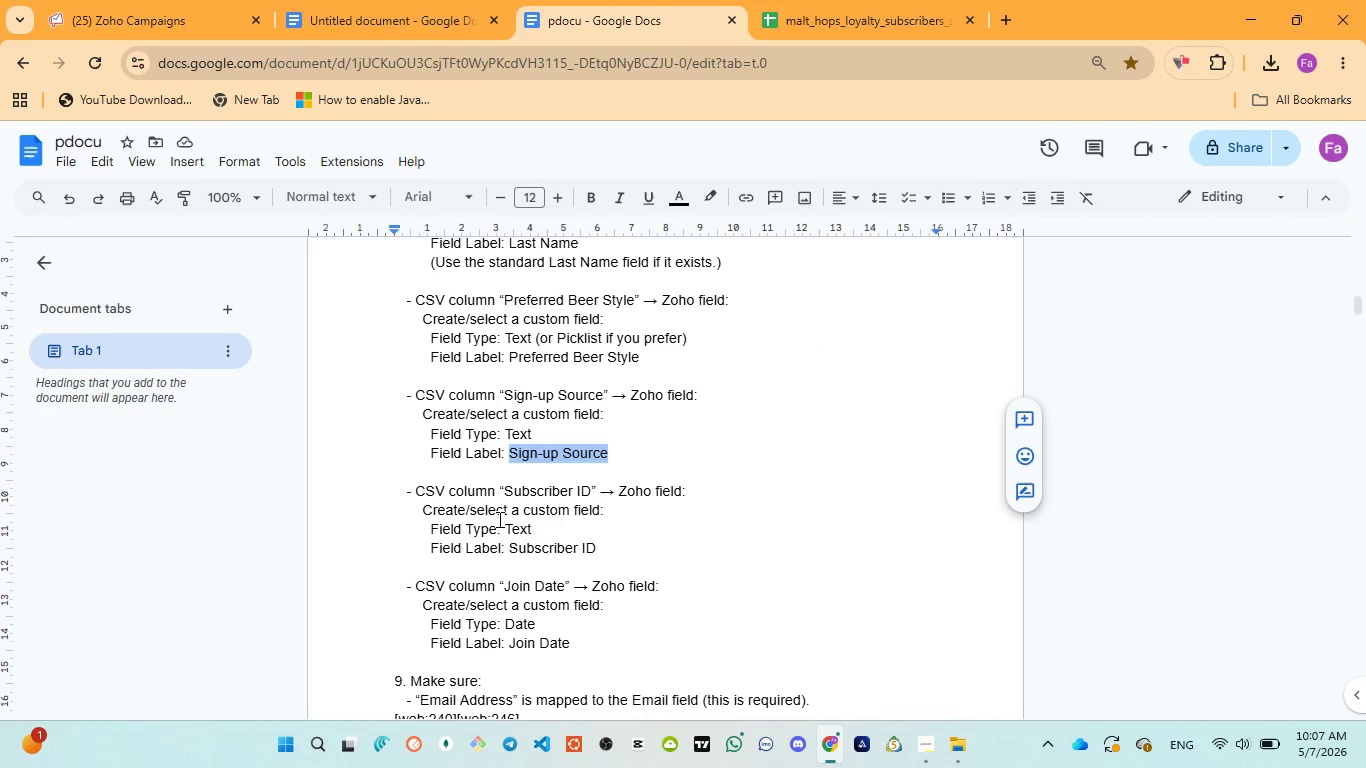 
scroll: coordinate [516, 474], scroll_direction: down, amount: 2.0
 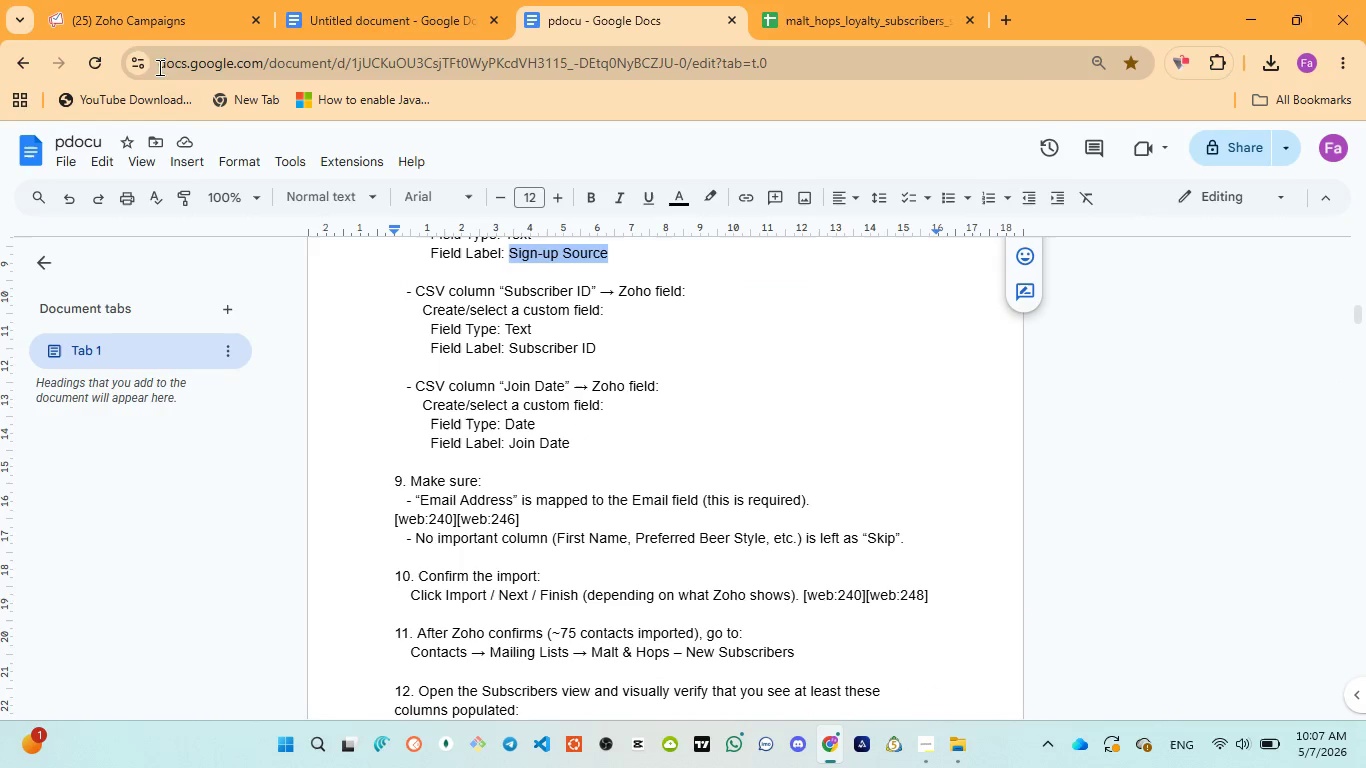 
left_click([132, 27])
 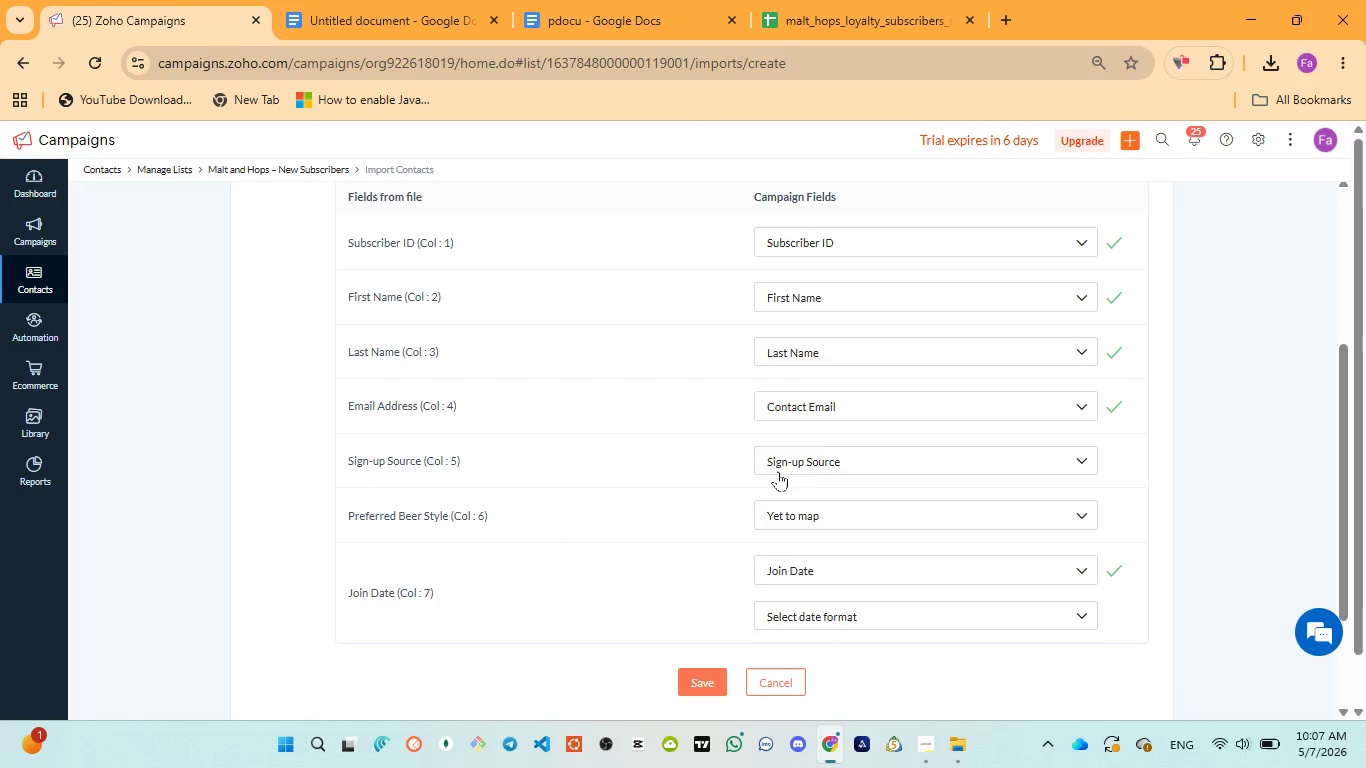 
wait(5.36)
 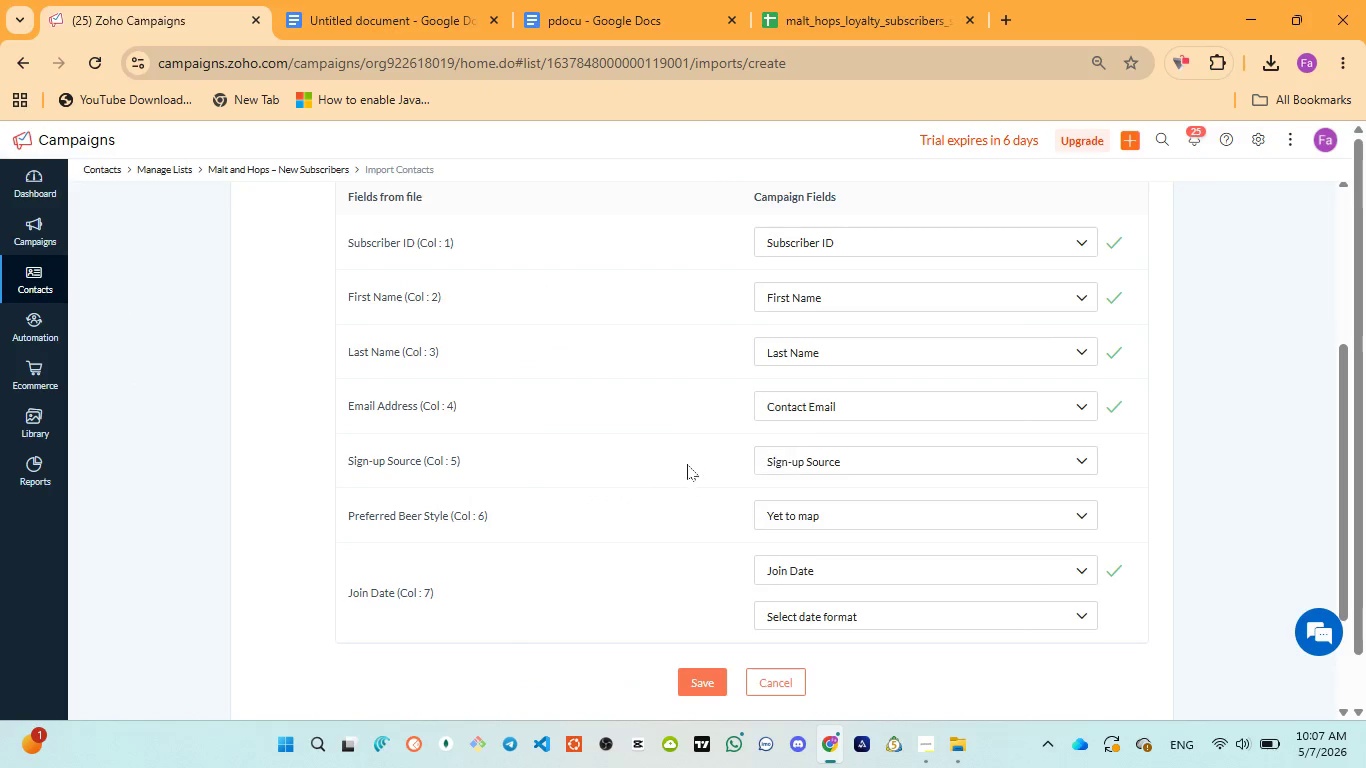 
left_click([811, 510])
 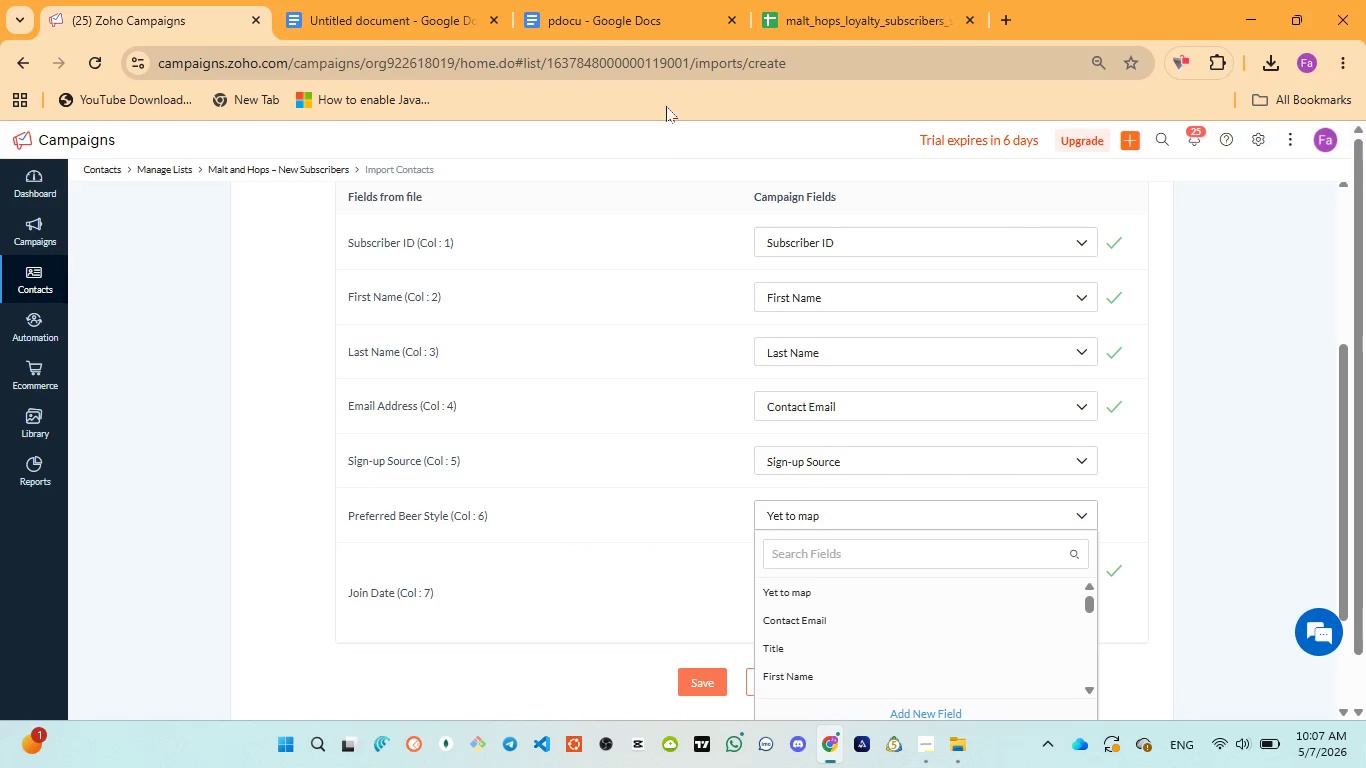 
left_click([595, 11])
 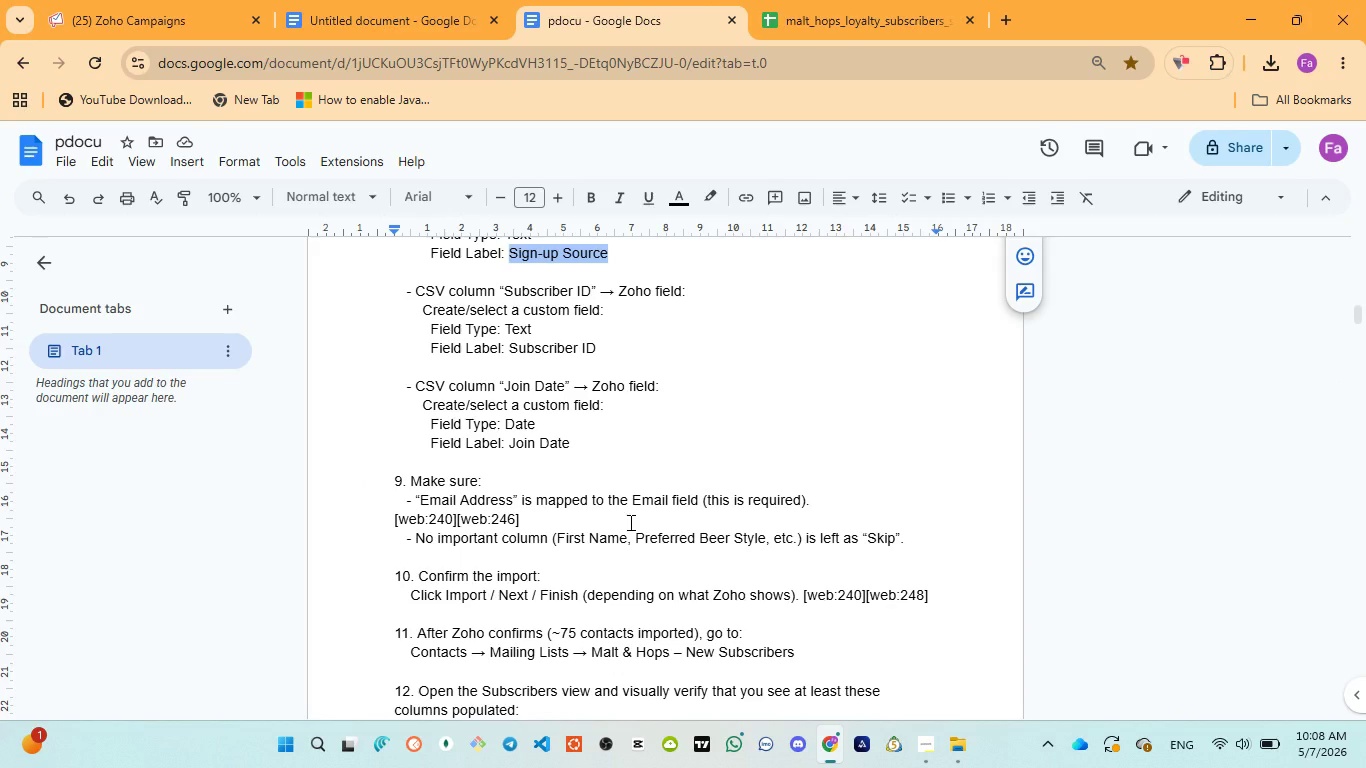 
wait(12.62)
 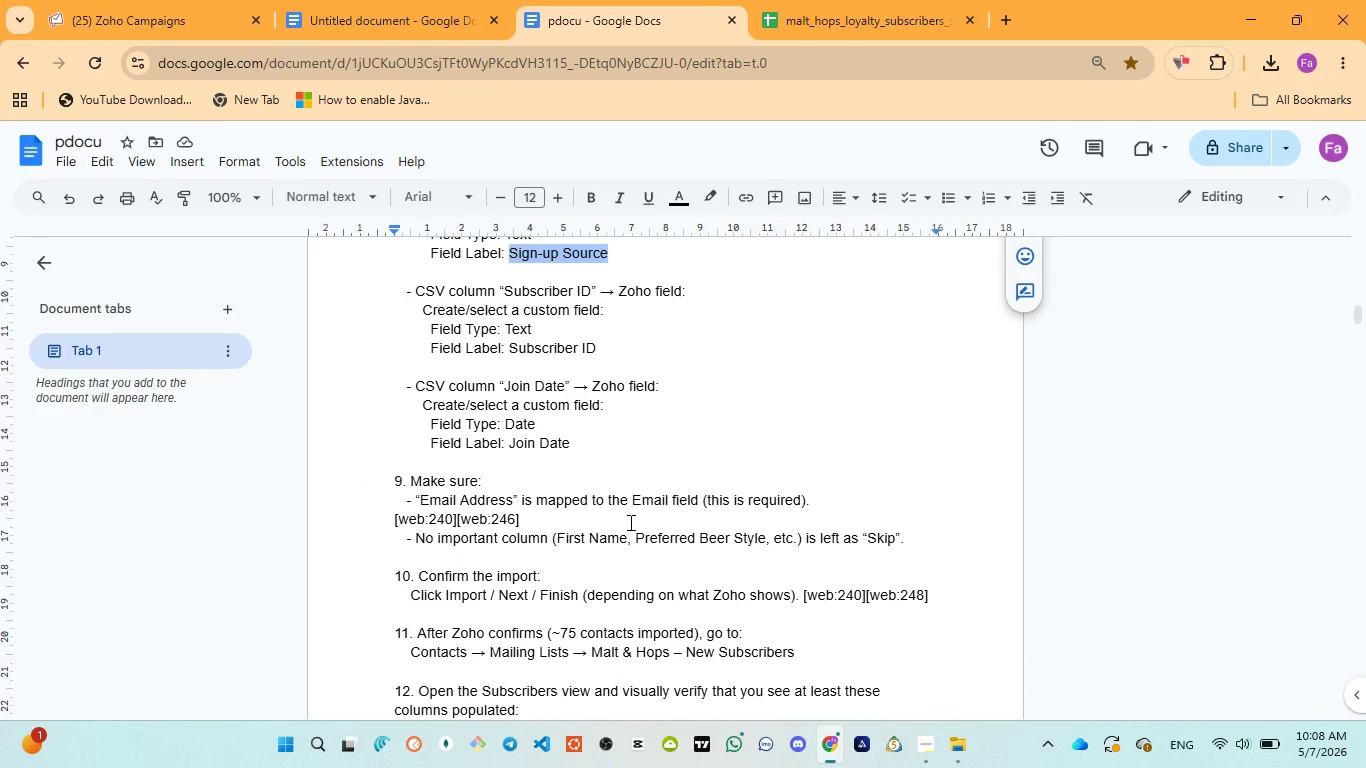 
scroll: coordinate [631, 522], scroll_direction: up, amount: 2.0
 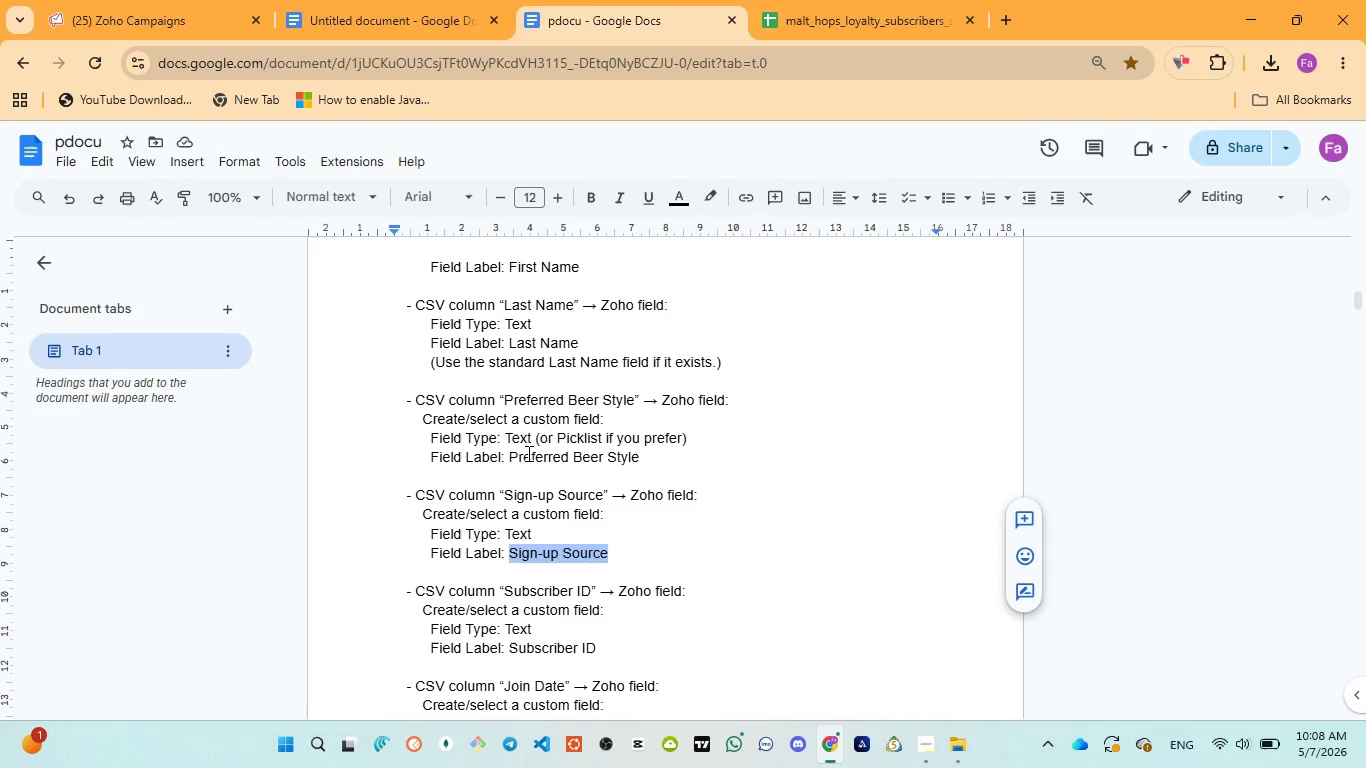 
left_click_drag(start_coordinate=[509, 451], to_coordinate=[644, 453])
 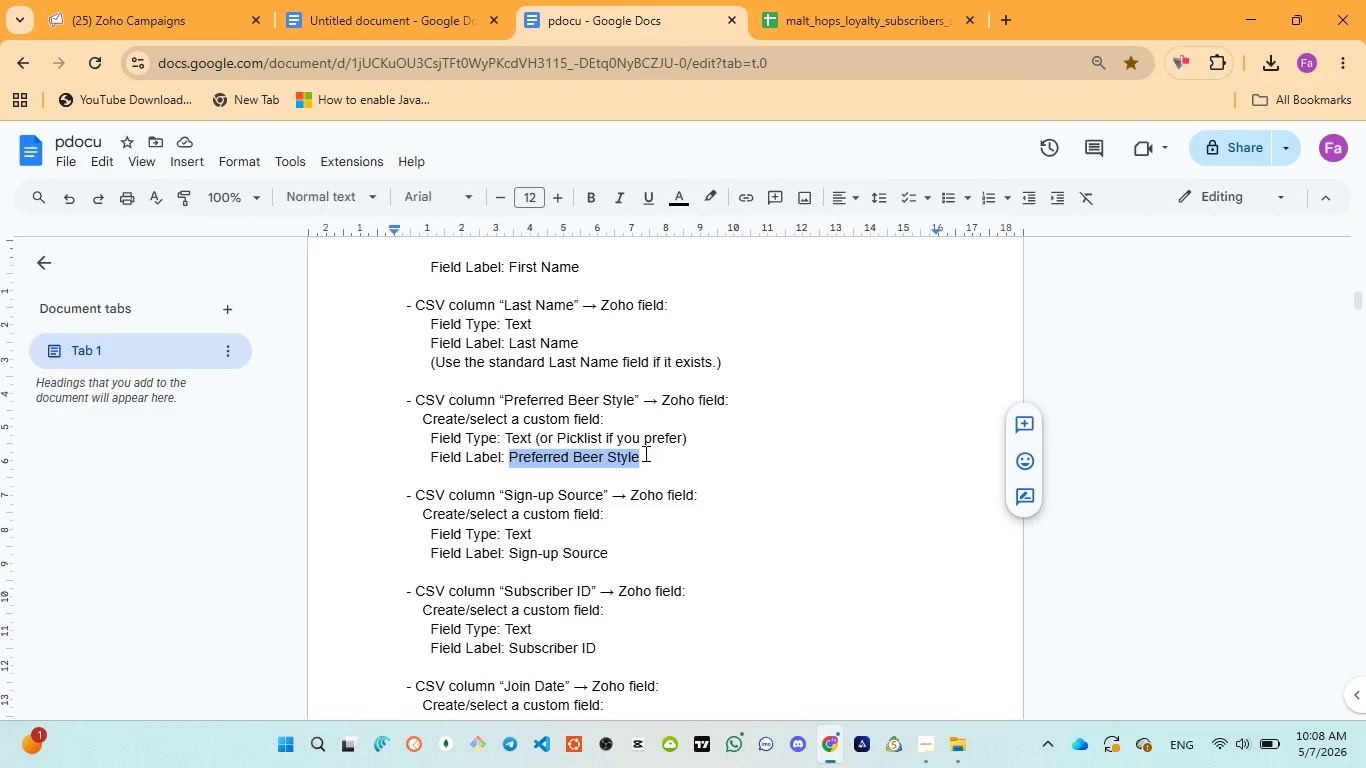 
key(Control+C)
 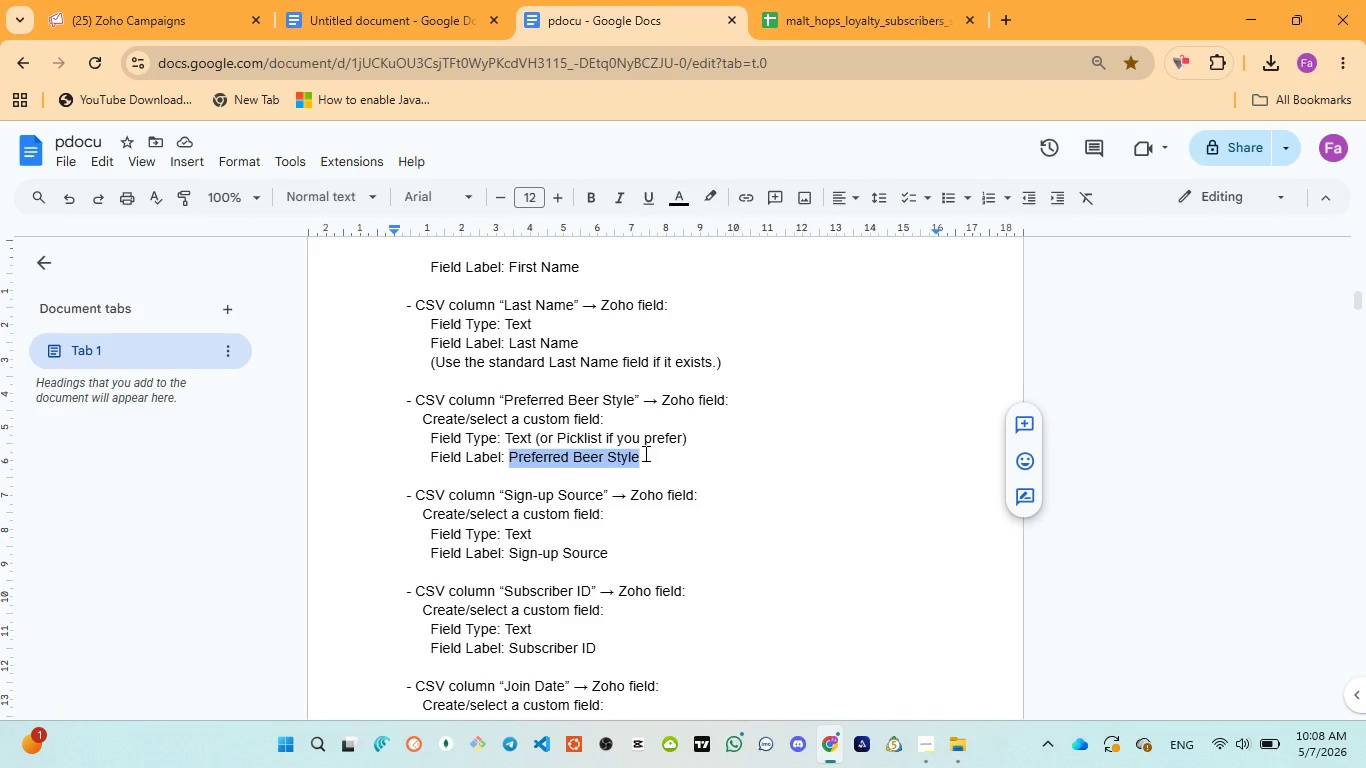 
key(Control+C)
 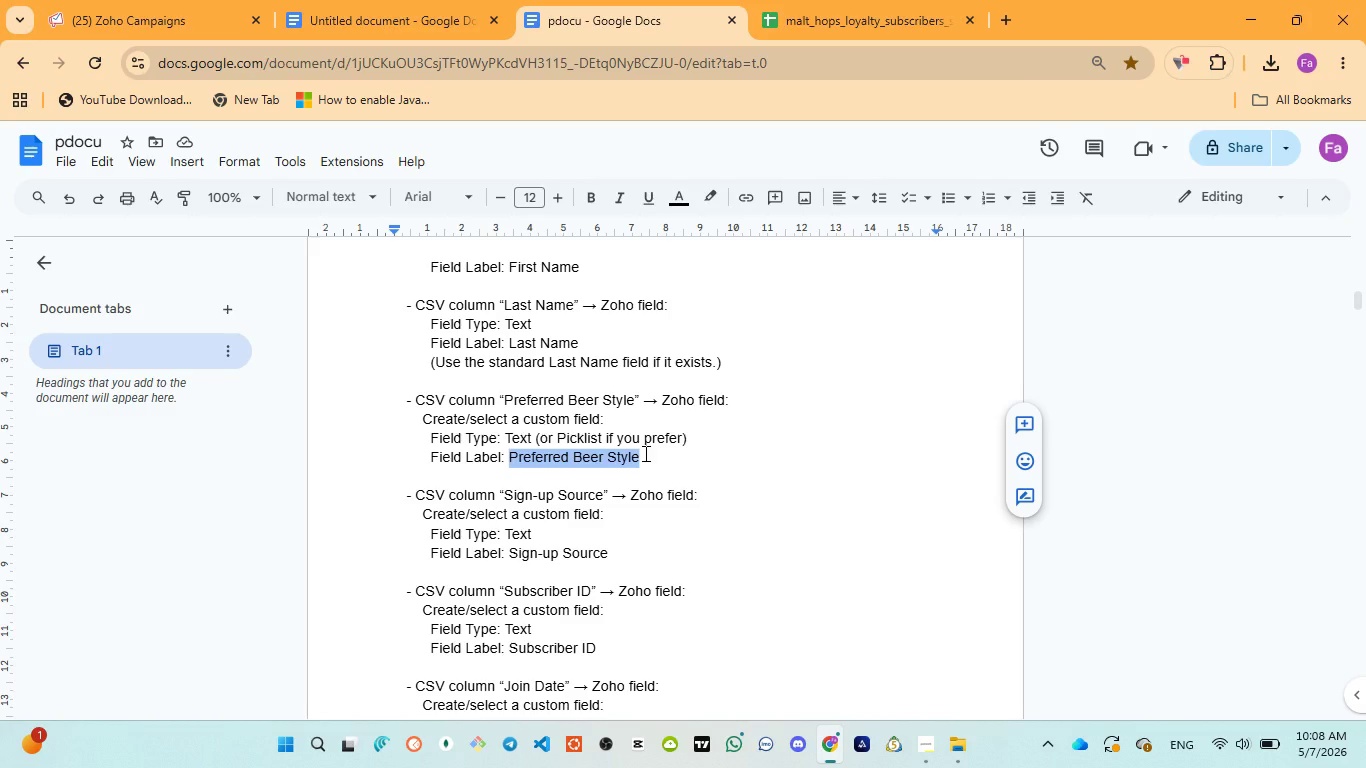 
key(Control+C)
 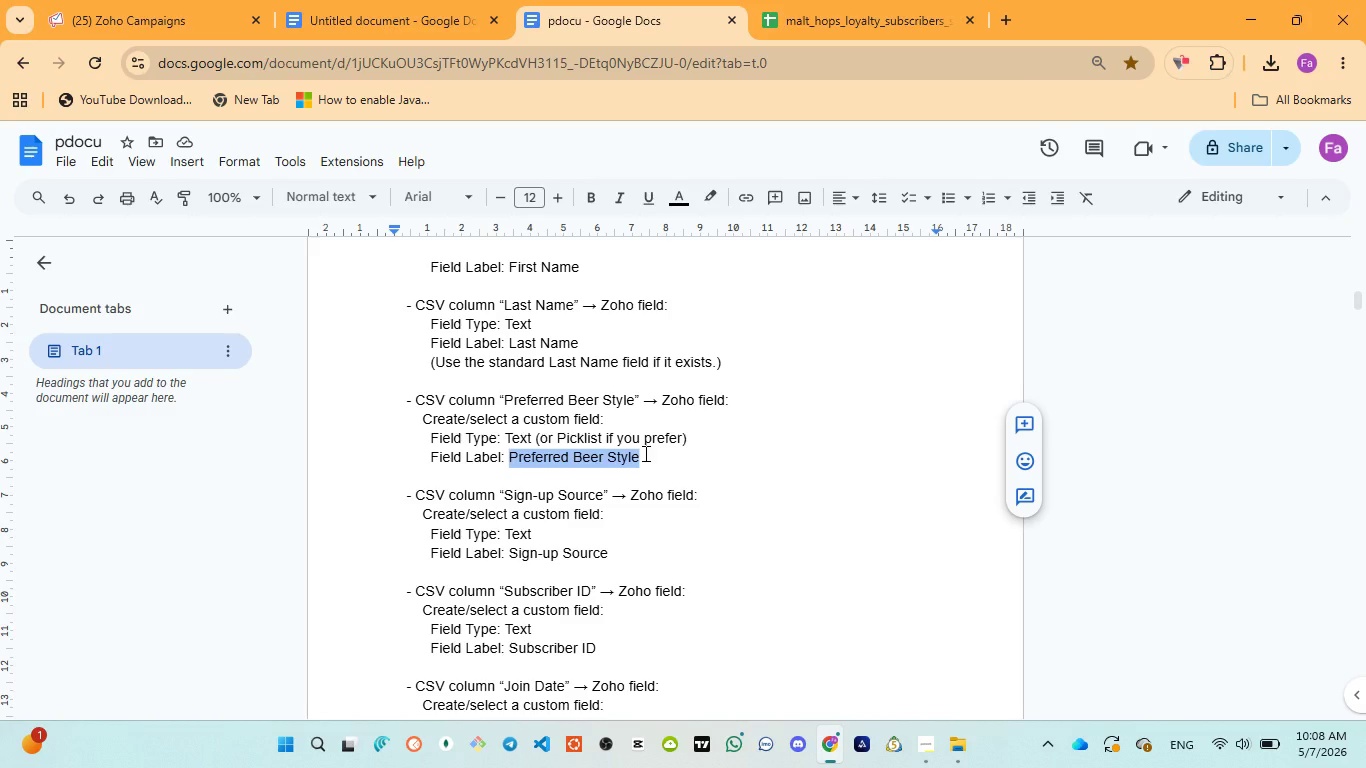 
key(Control+C)
 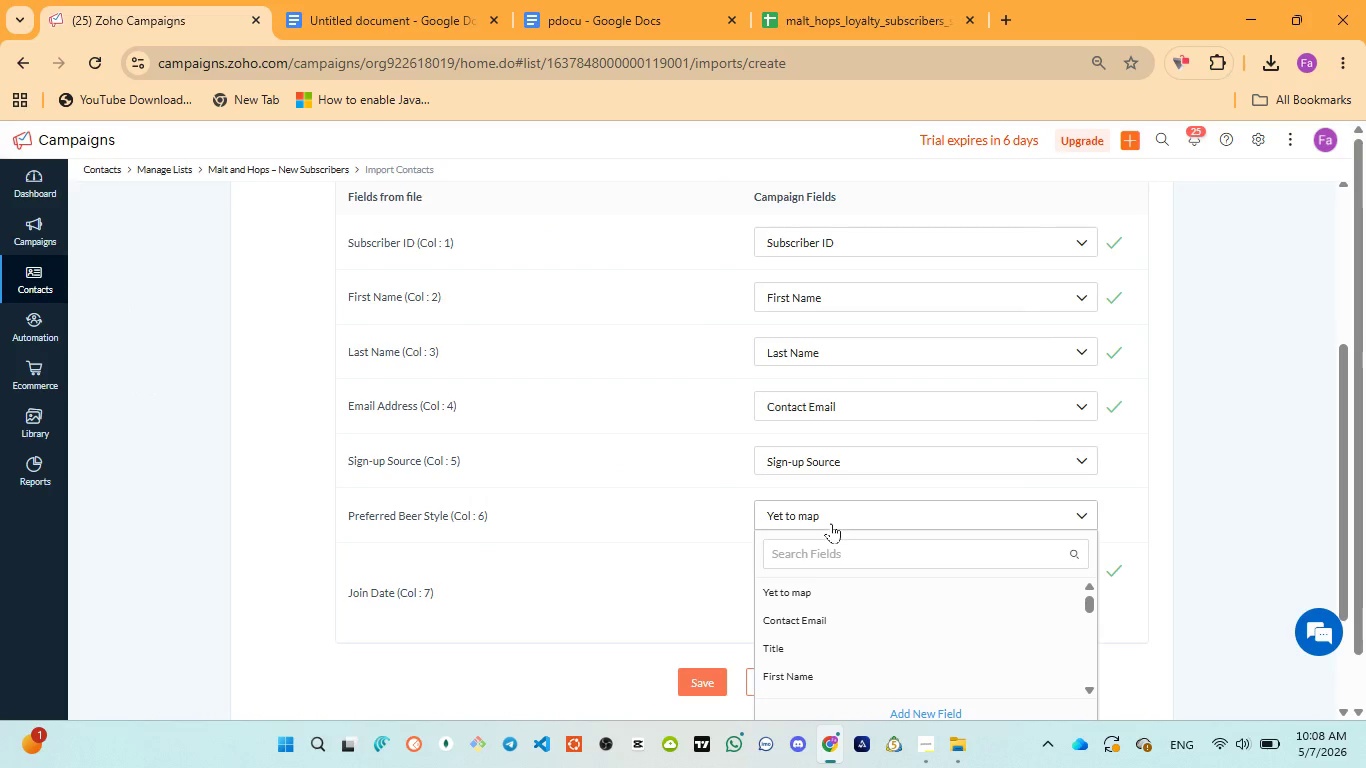 
wait(5.77)
 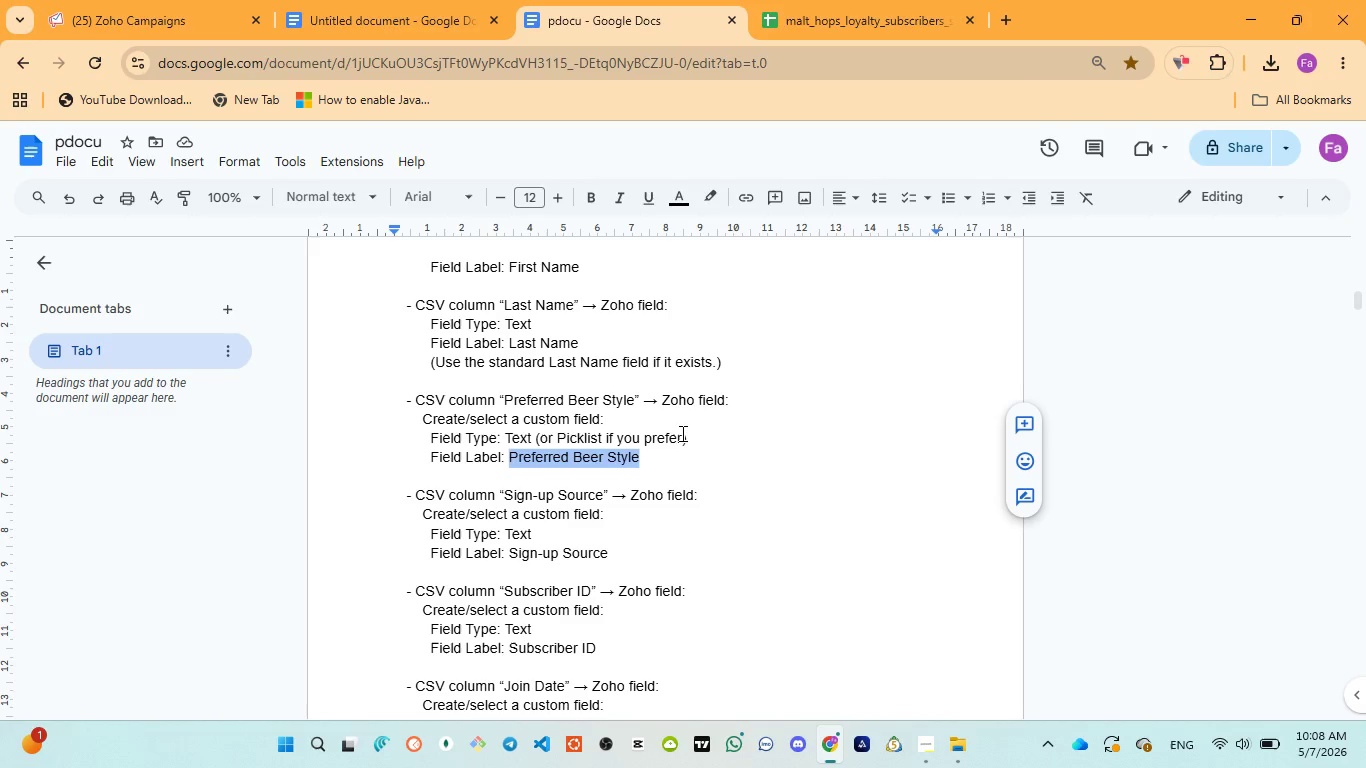 
scroll: coordinate [838, 569], scroll_direction: down, amount: 1.0
 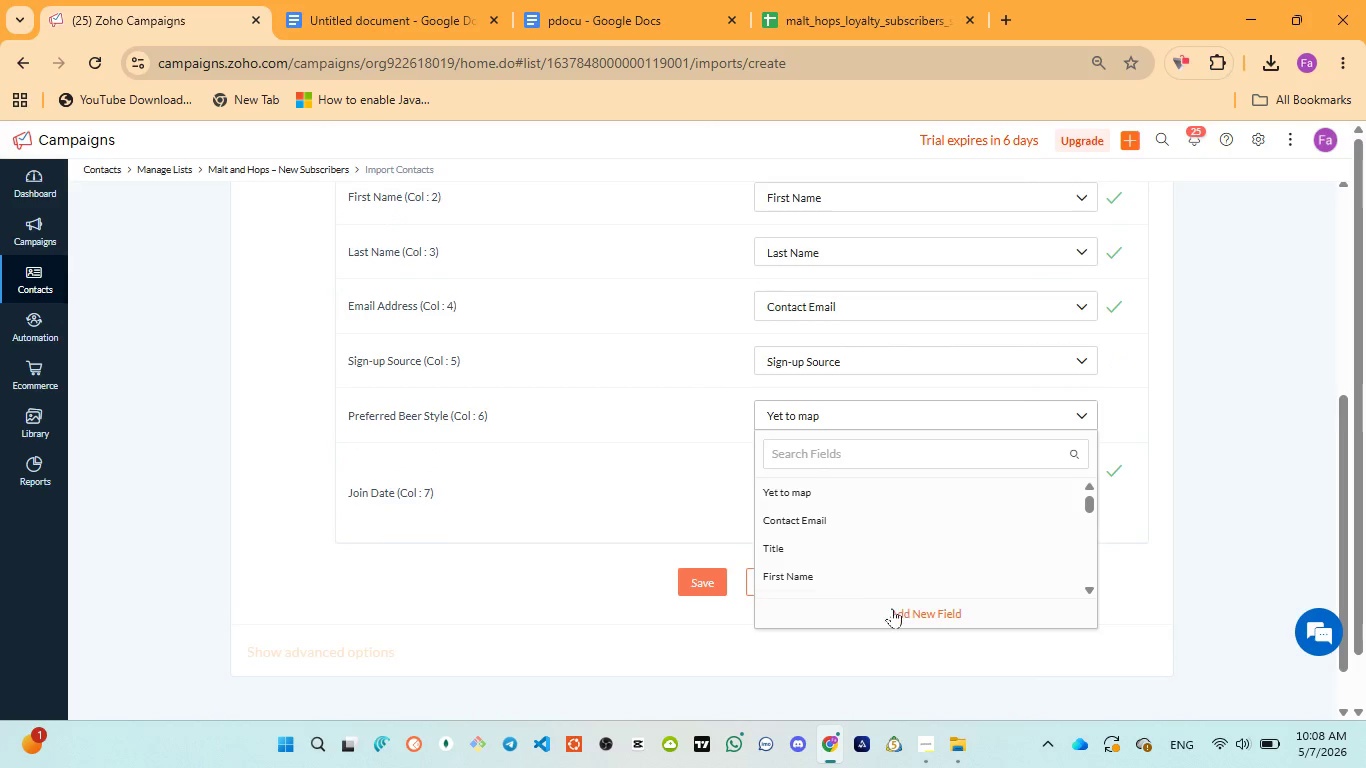 
left_click([900, 613])
 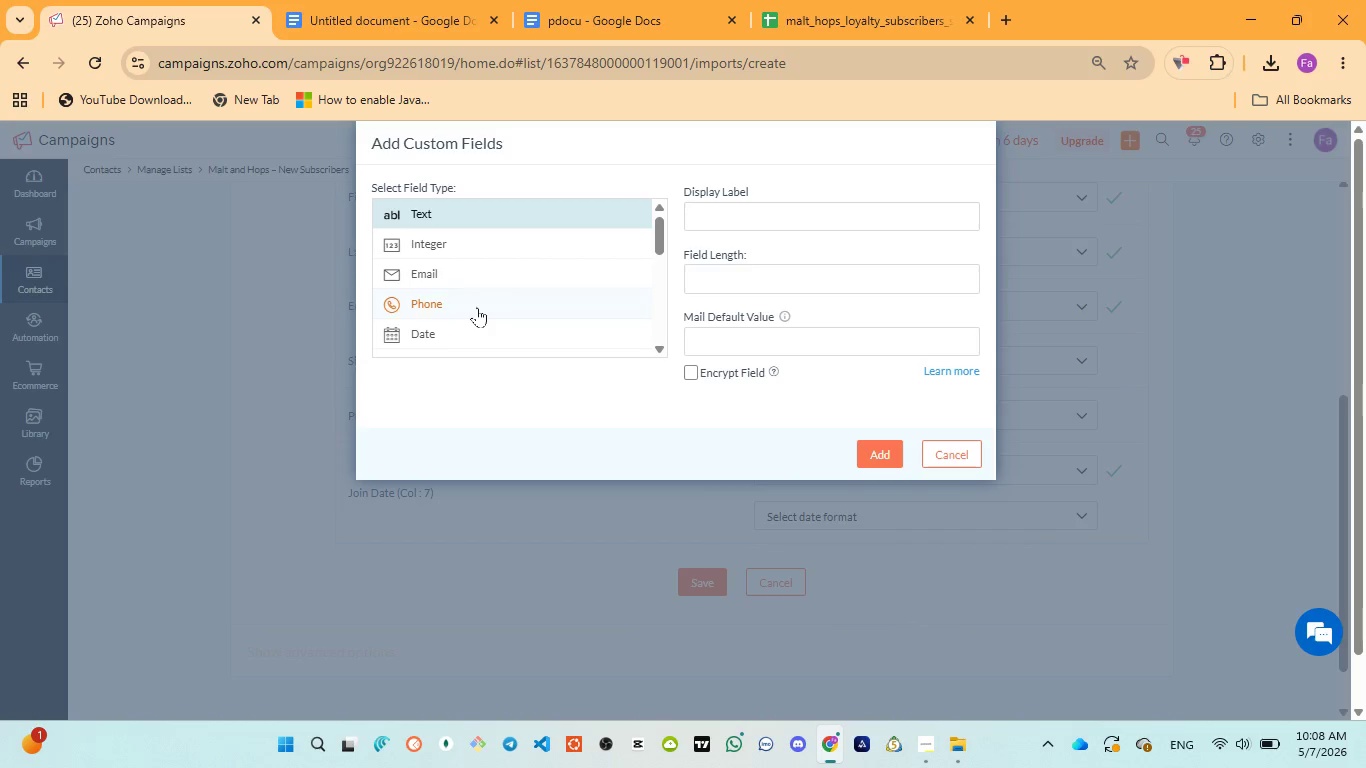 
left_click([599, 19])
 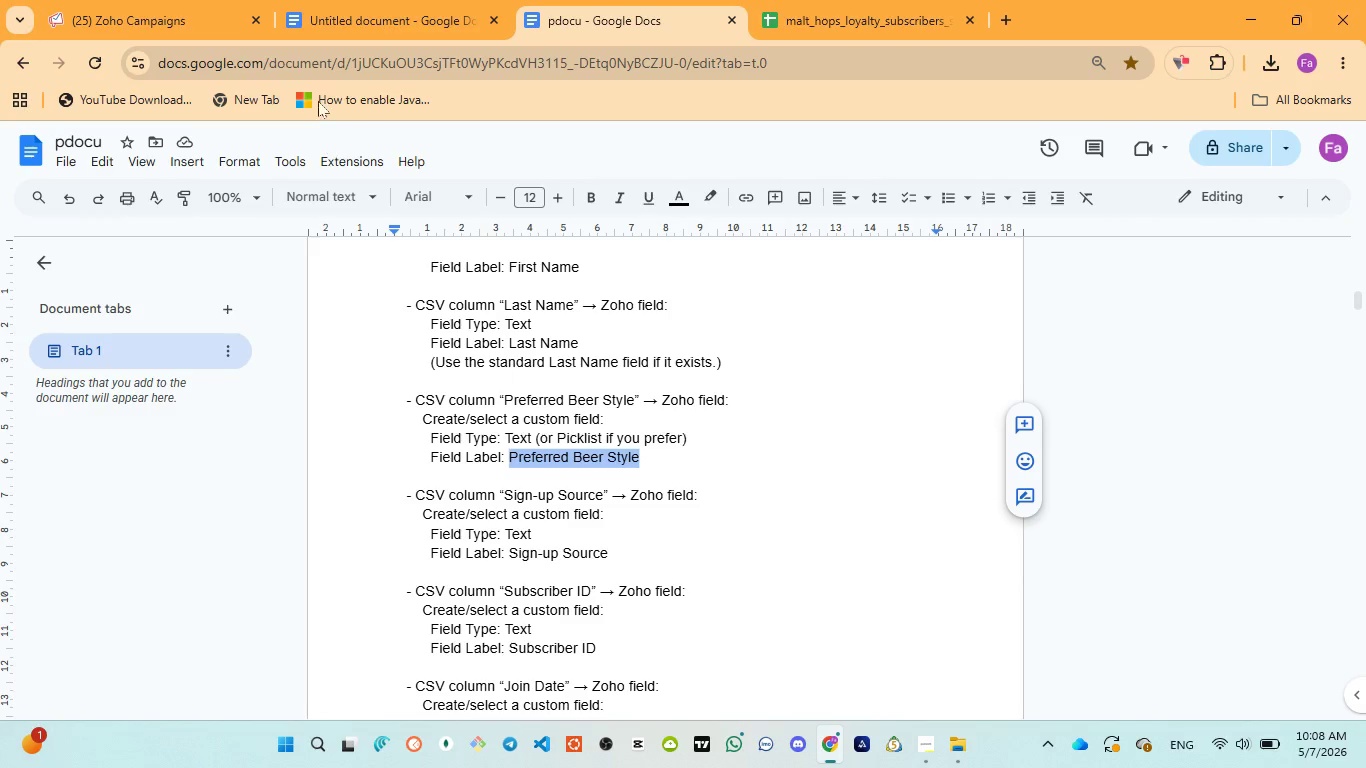 
left_click([346, 11])
 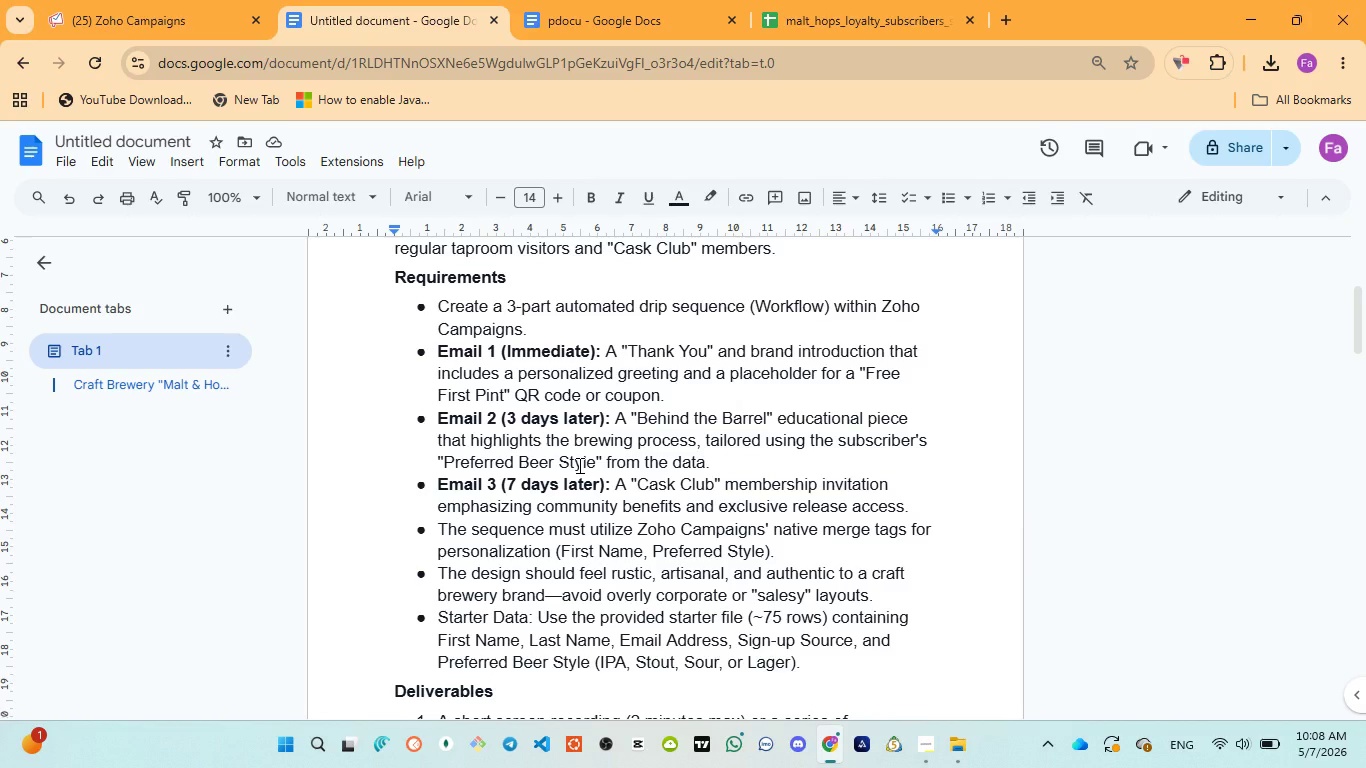 
scroll: coordinate [578, 465], scroll_direction: down, amount: 1.0
 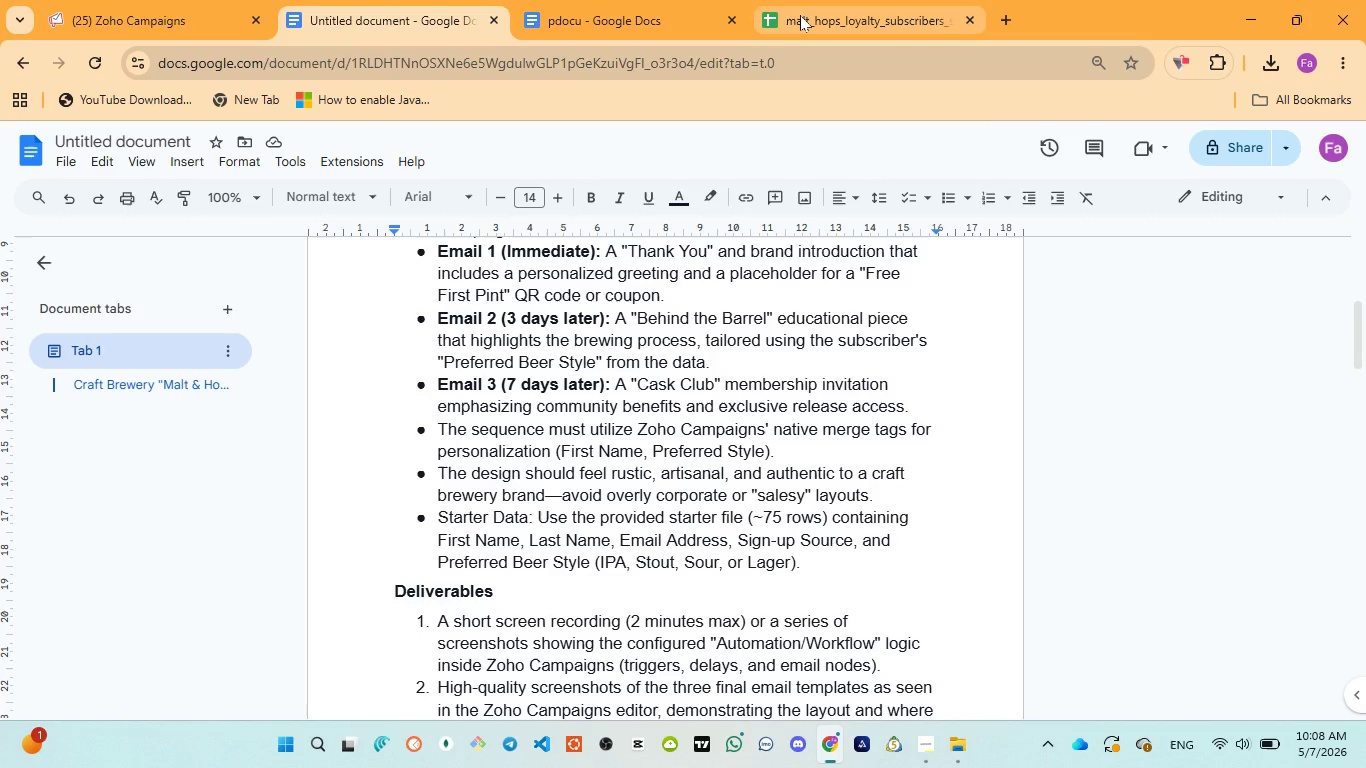 
wait(5.21)
 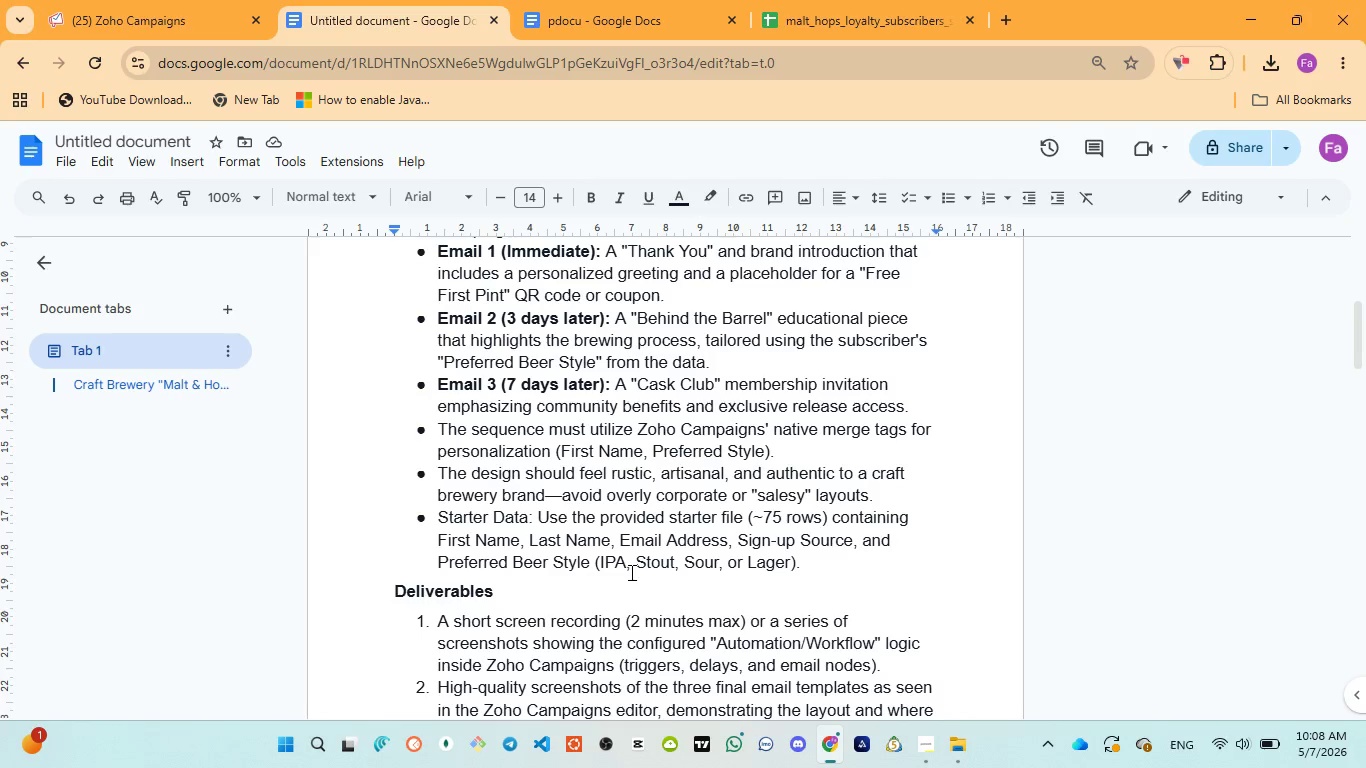 
left_click([800, 15])
 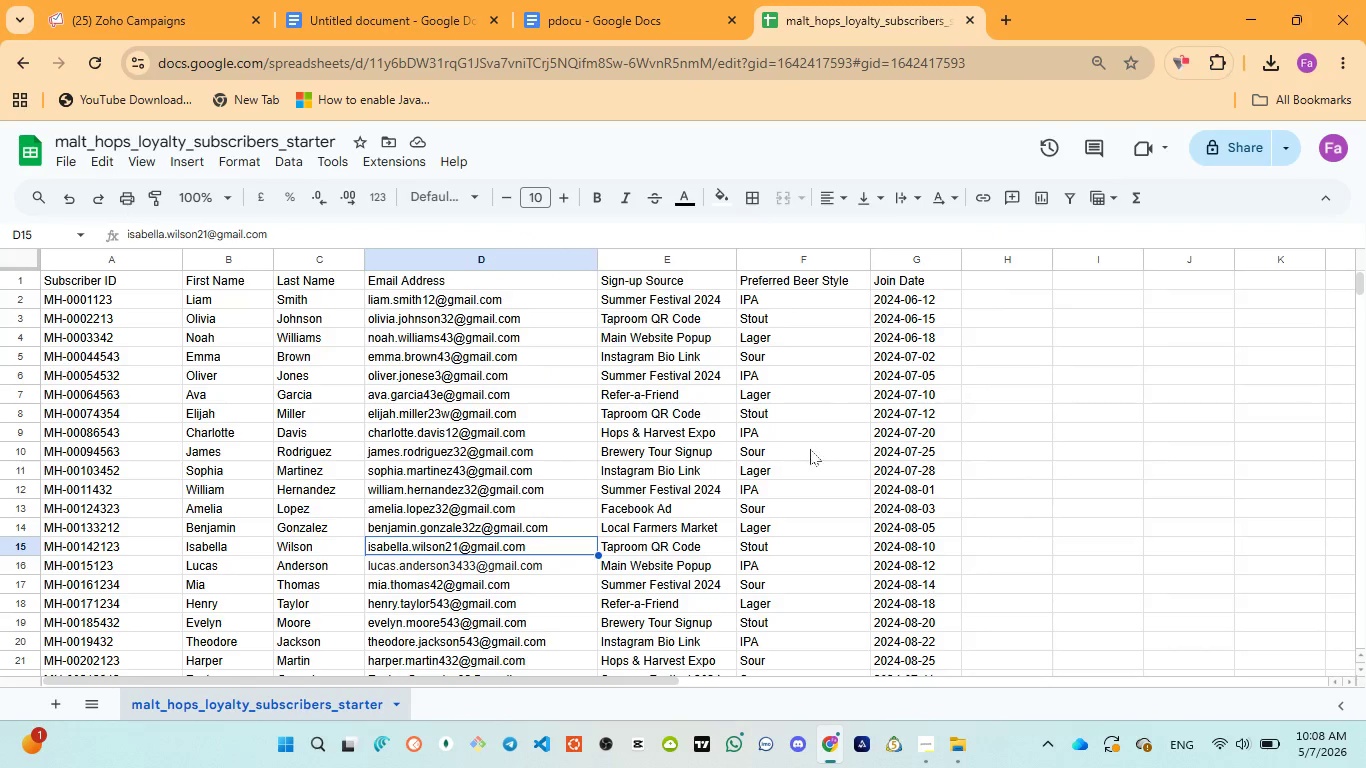 
scroll: coordinate [811, 448], scroll_direction: down, amount: 1.0
 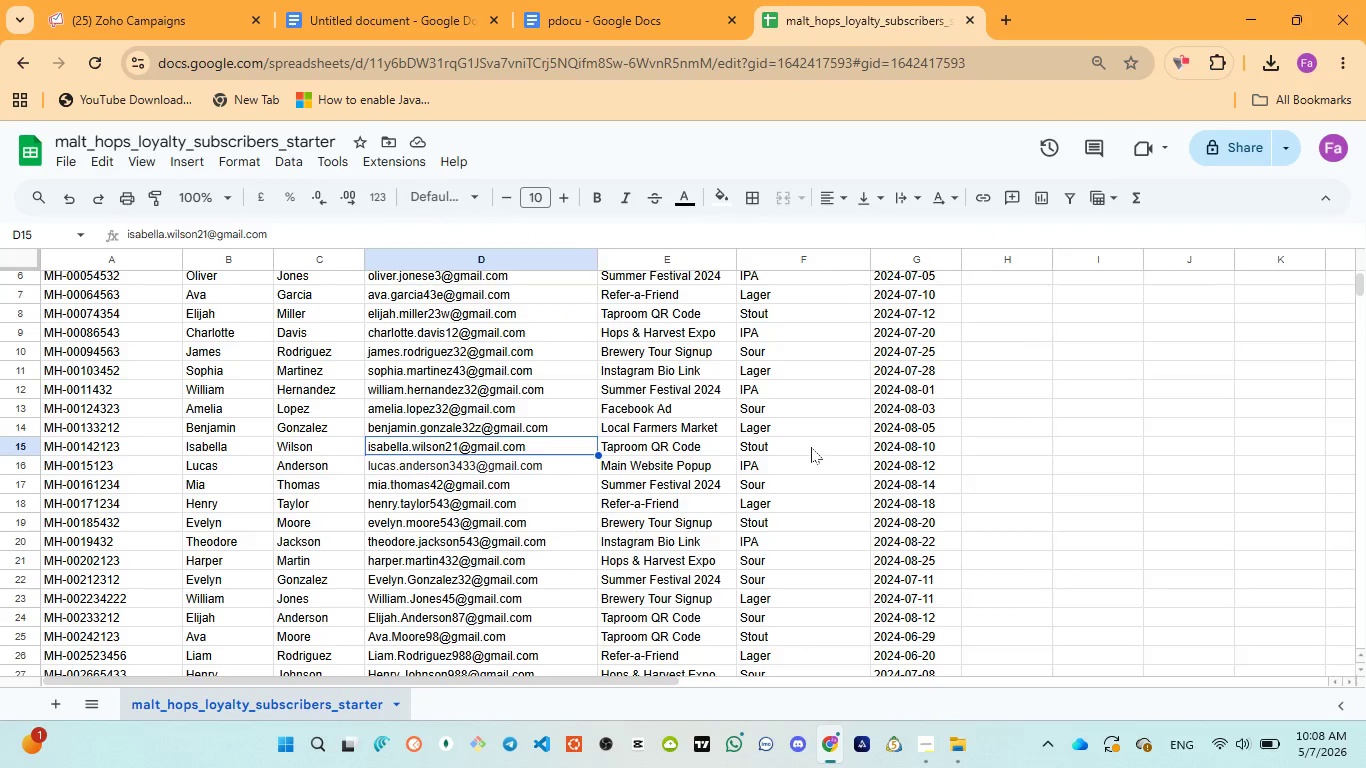 
scroll: coordinate [811, 447], scroll_direction: up, amount: 4.0
 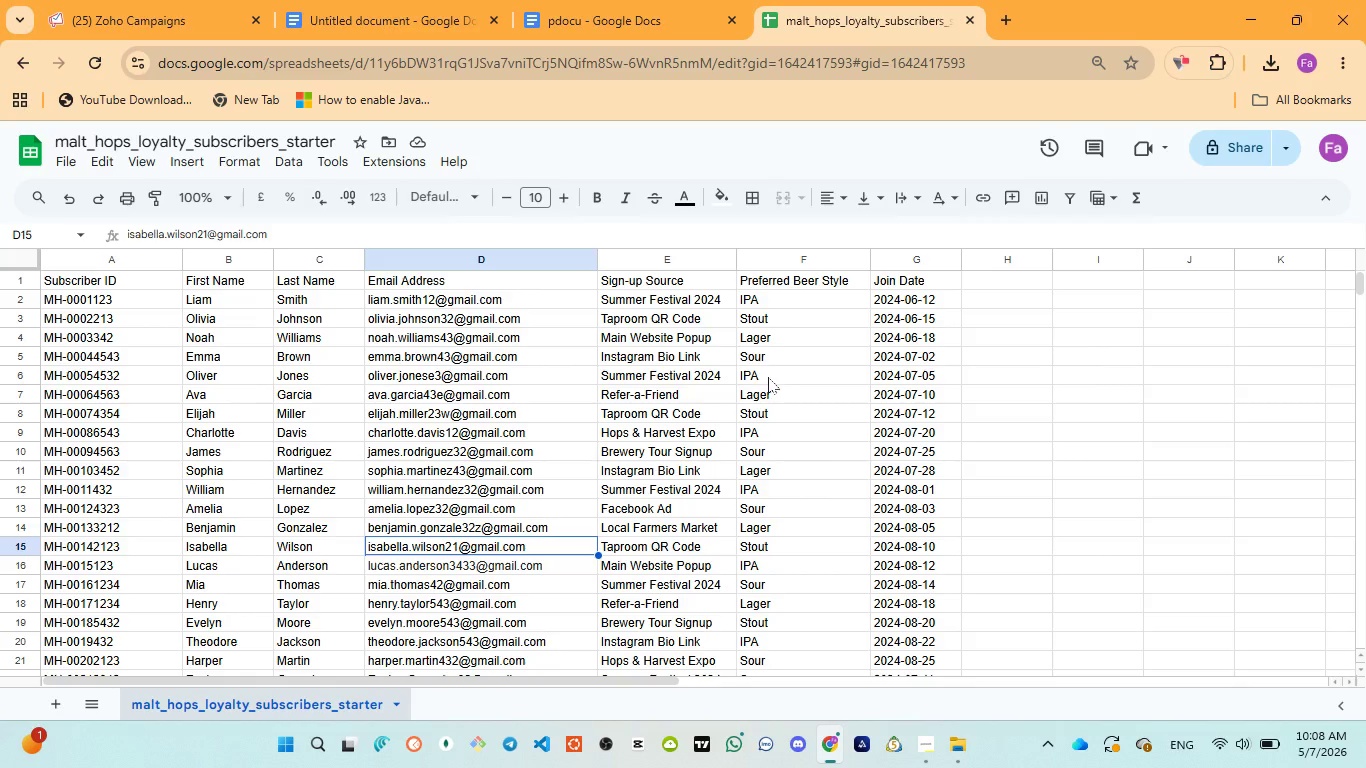 
wait(8.25)
 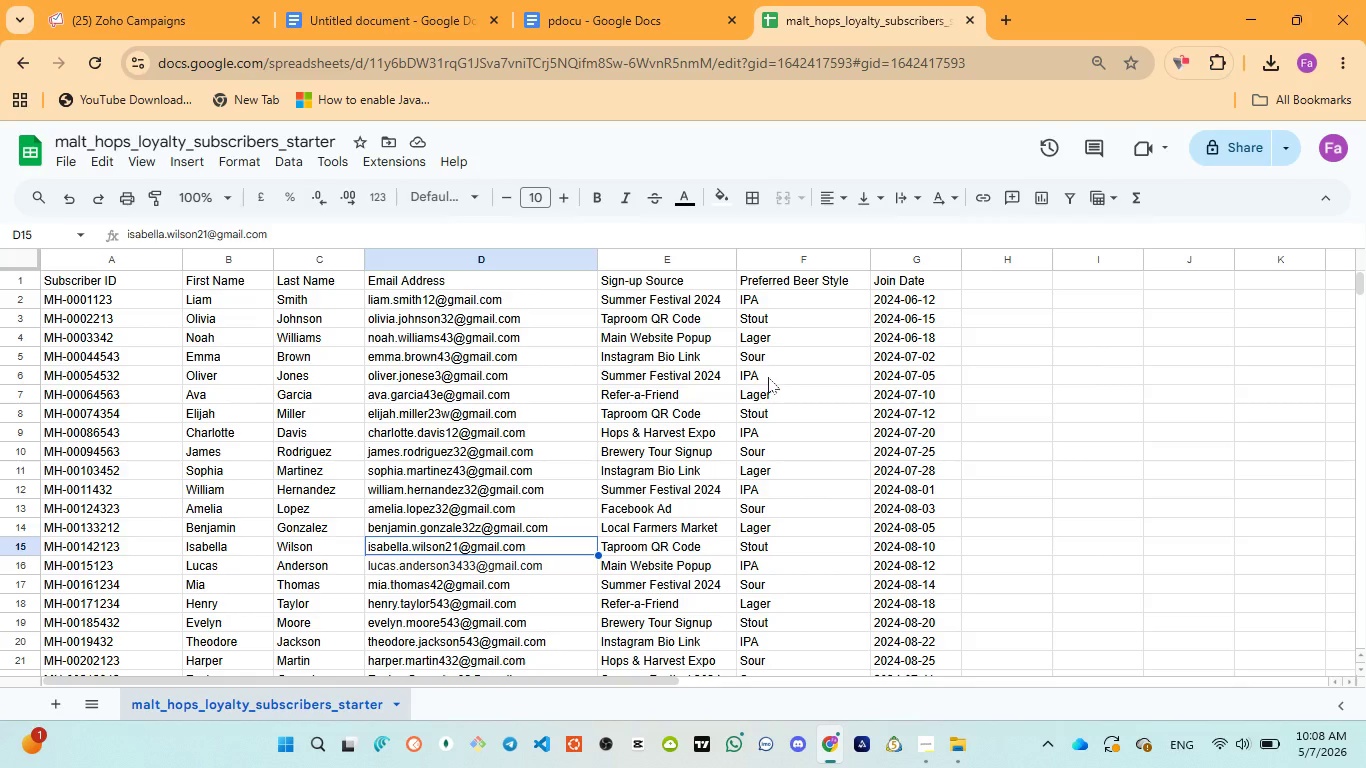 
scroll: coordinate [789, 526], scroll_direction: down, amount: 6.0
 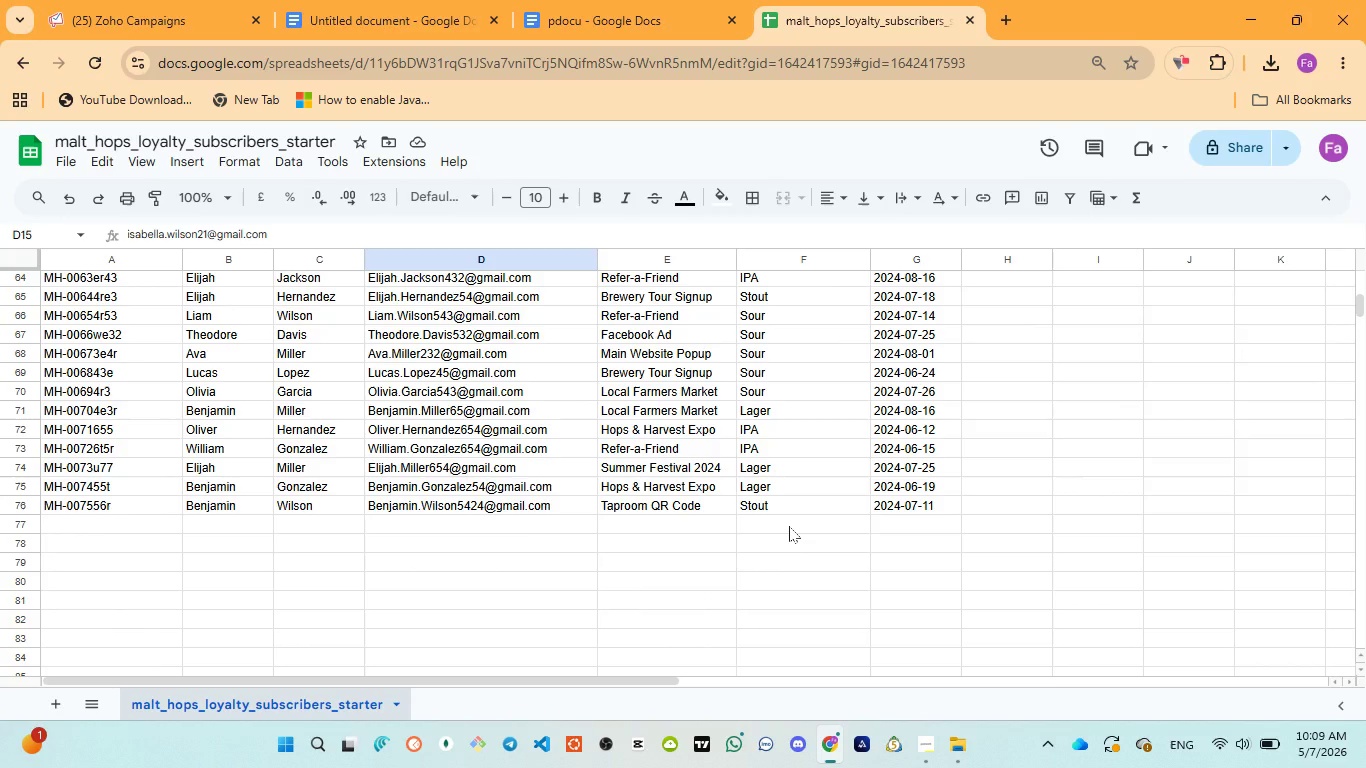 
scroll: coordinate [789, 526], scroll_direction: up, amount: 6.0
 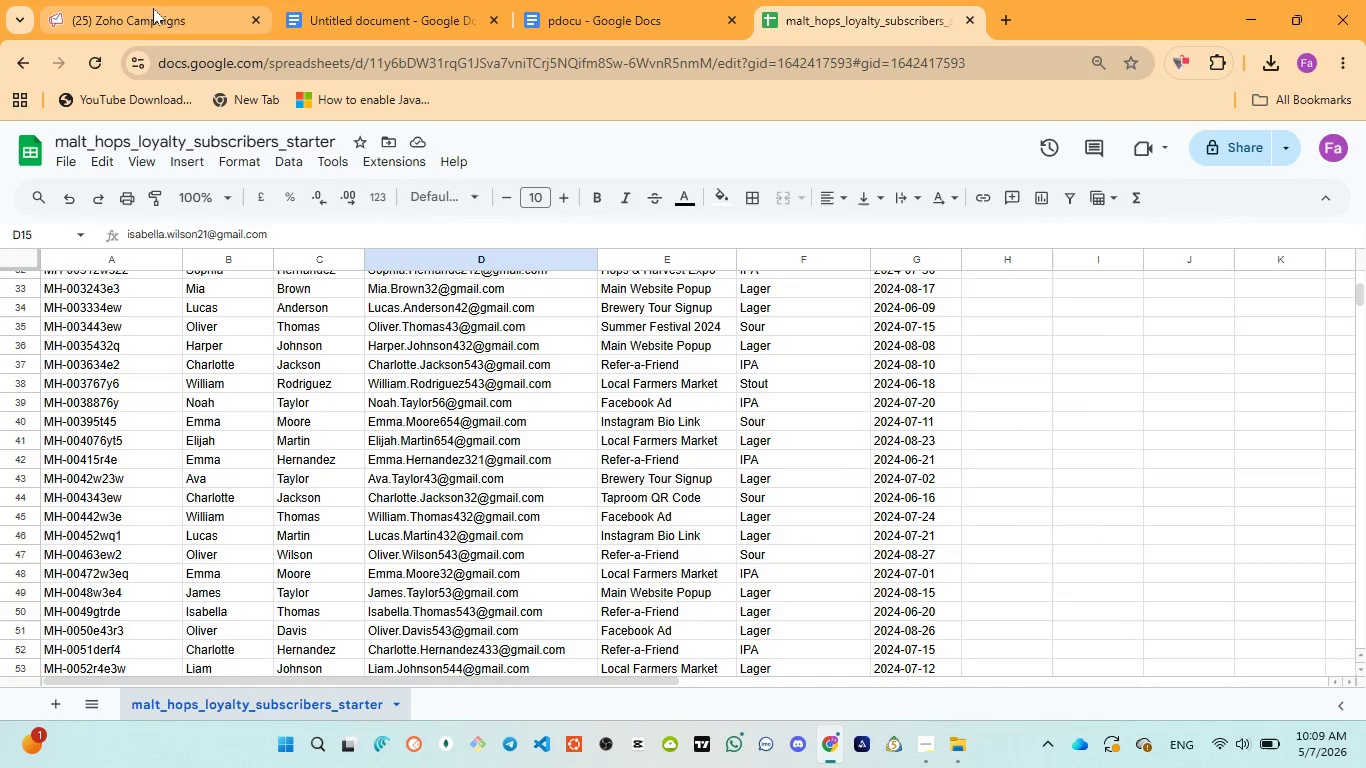 
left_click([128, 21])
 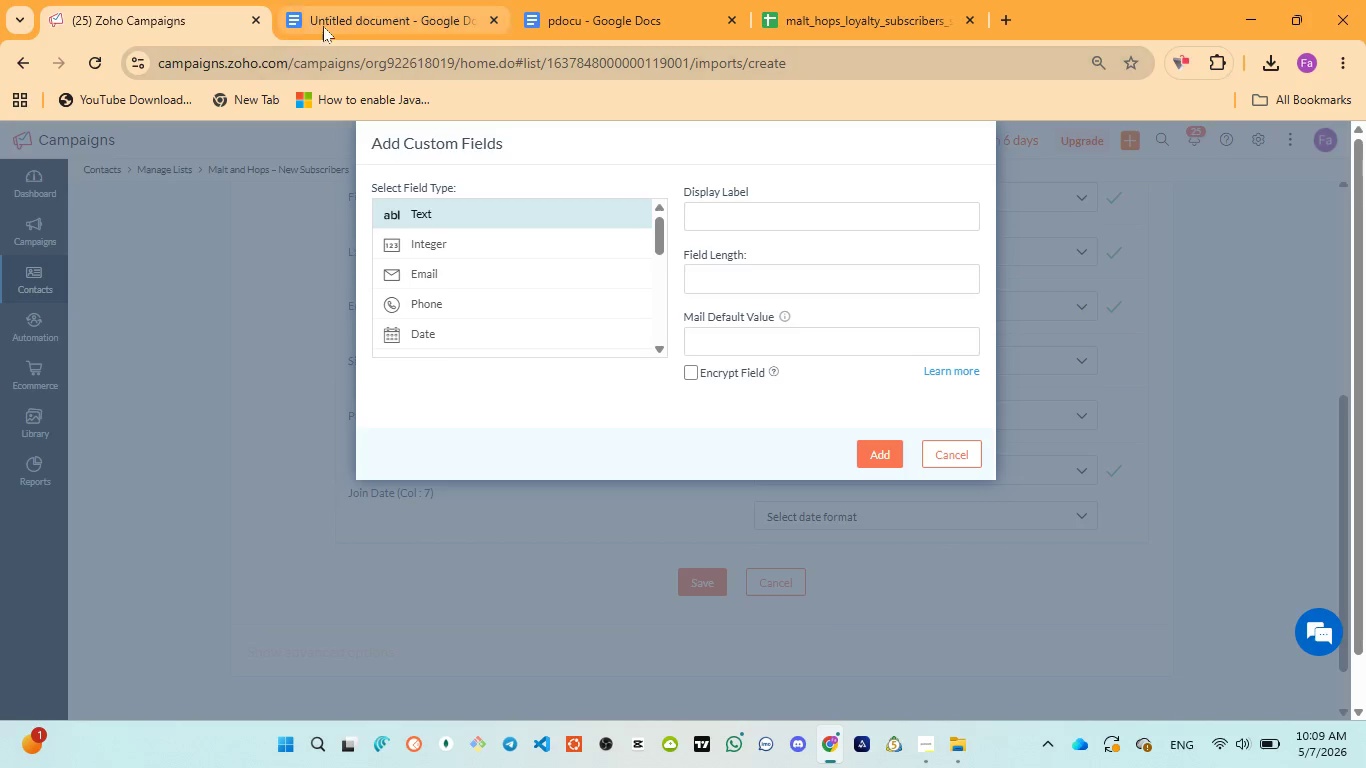 
mouse_move([362, 47])
 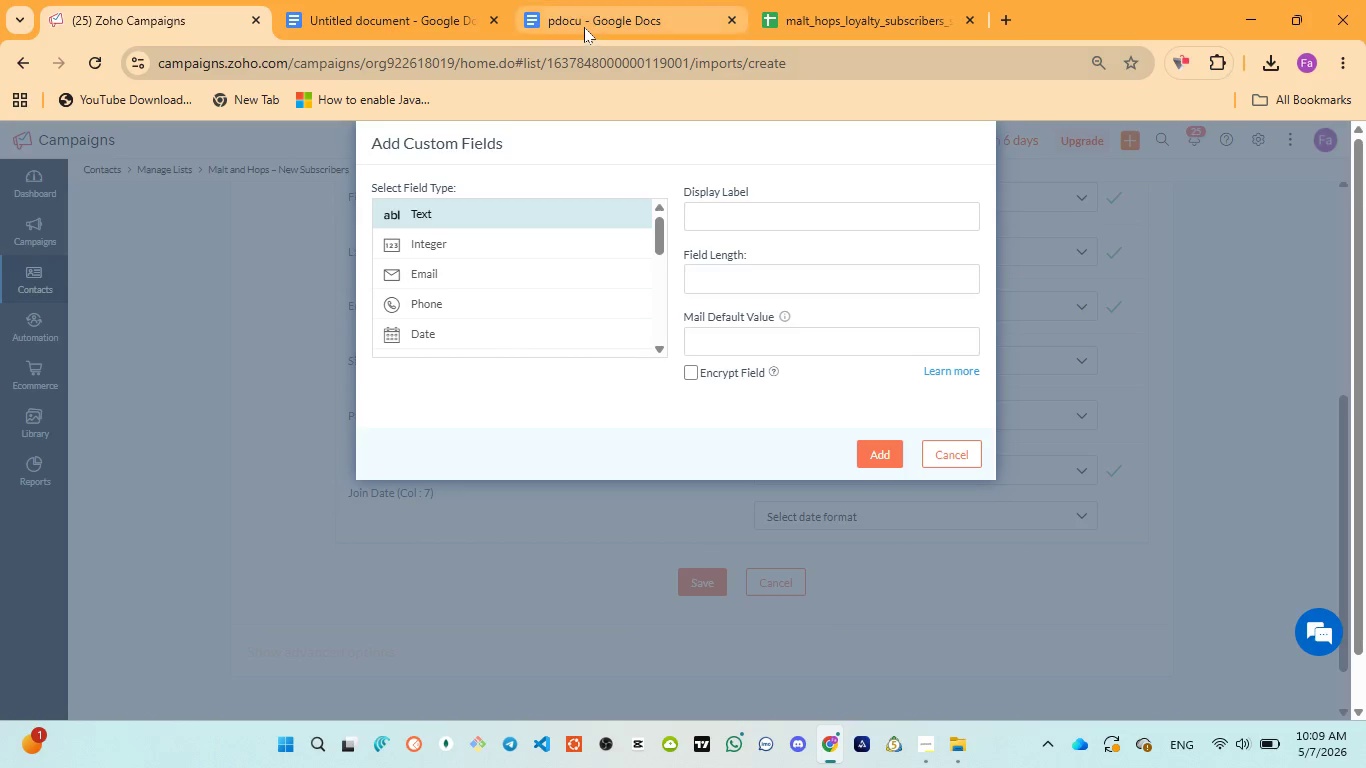 
left_click([584, 27])
 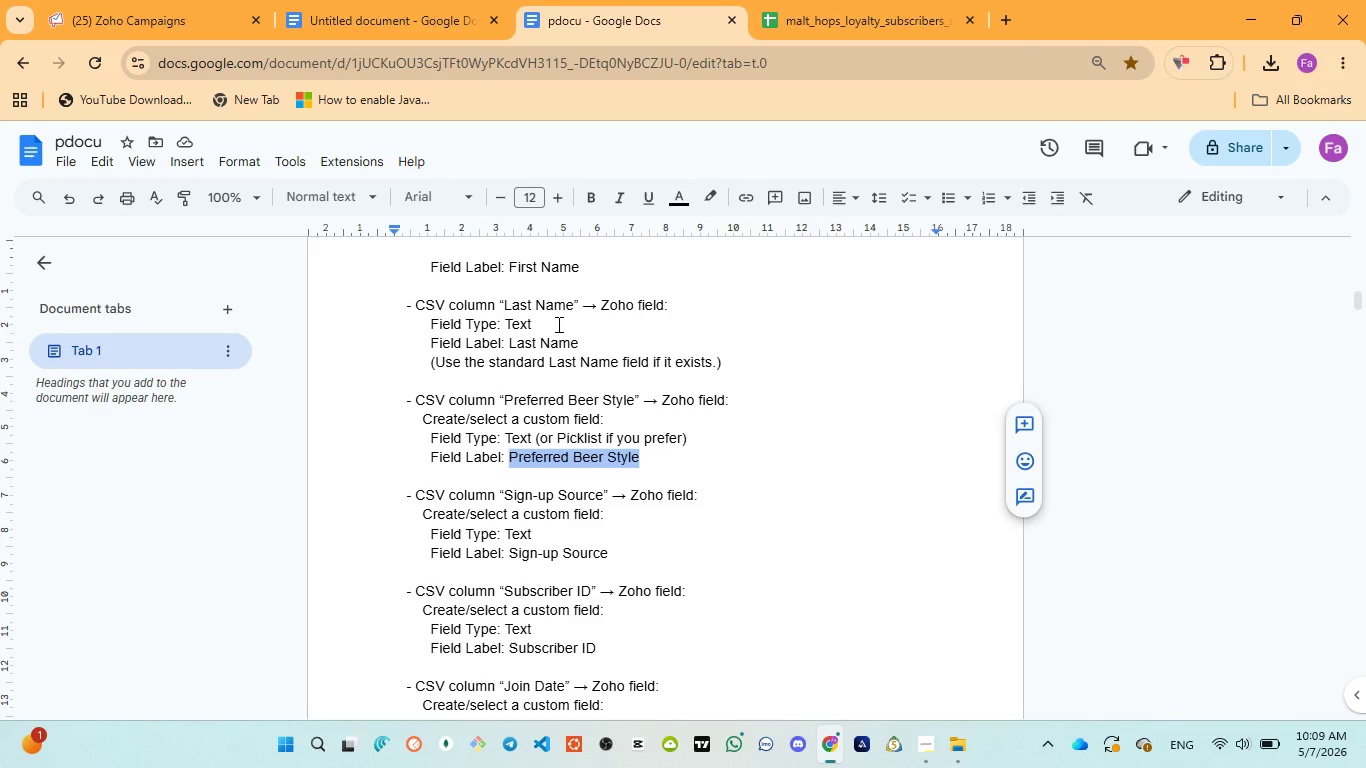 
wait(28.58)
 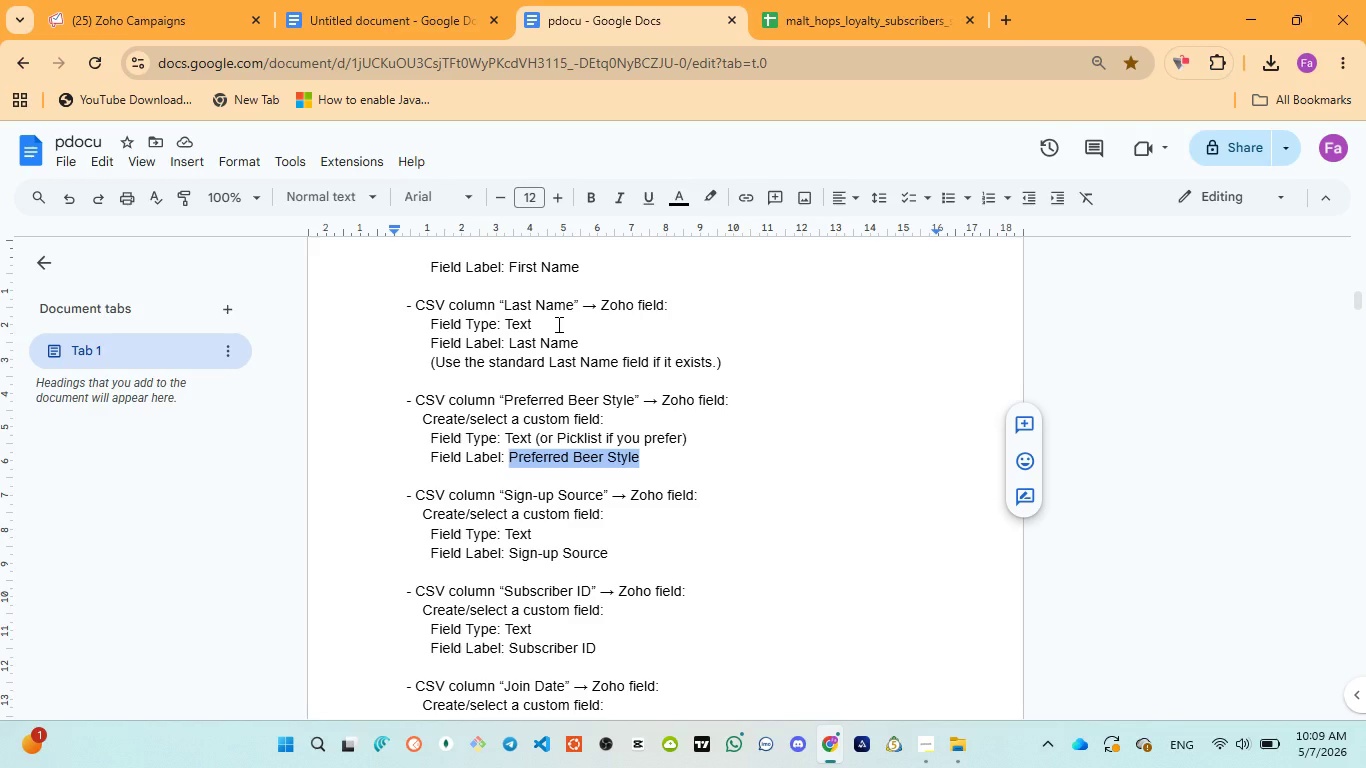 
left_click([144, 30])
 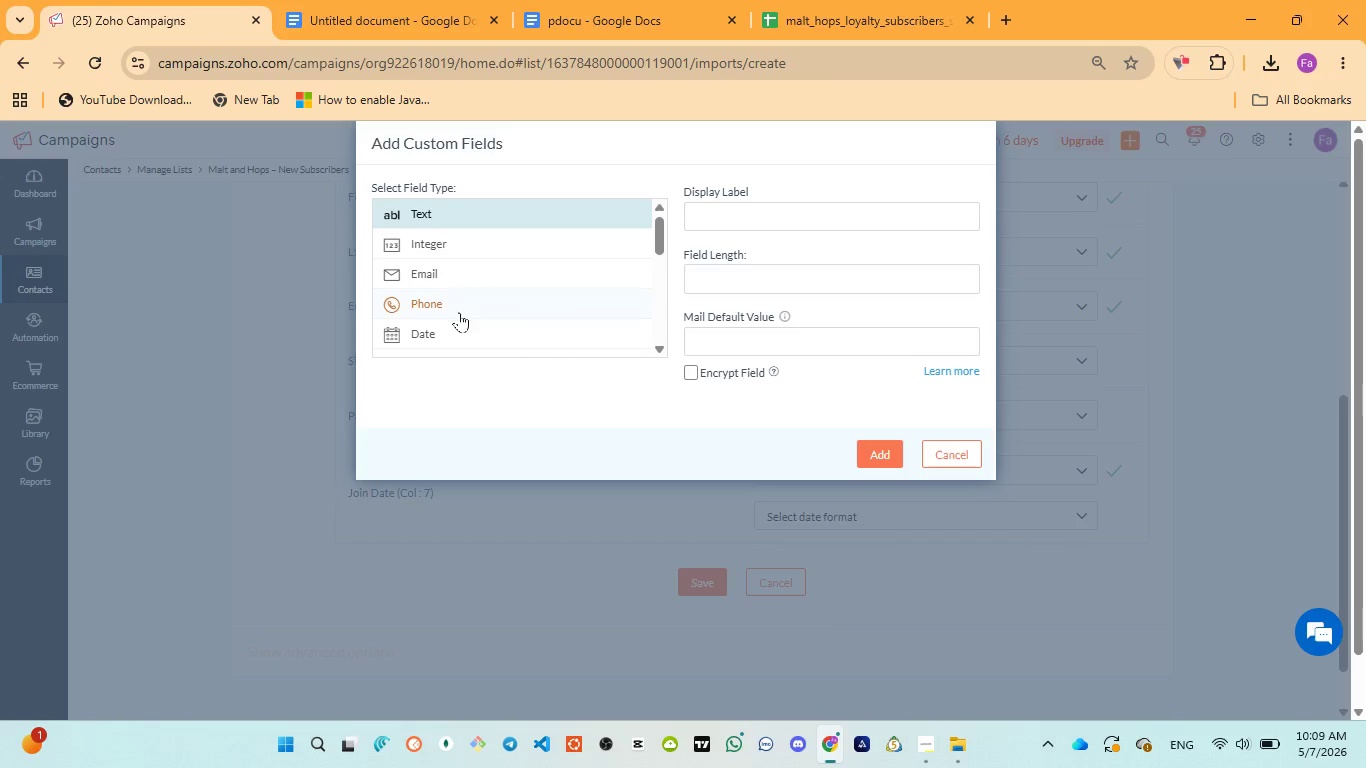 
scroll: coordinate [493, 302], scroll_direction: down, amount: 2.0
 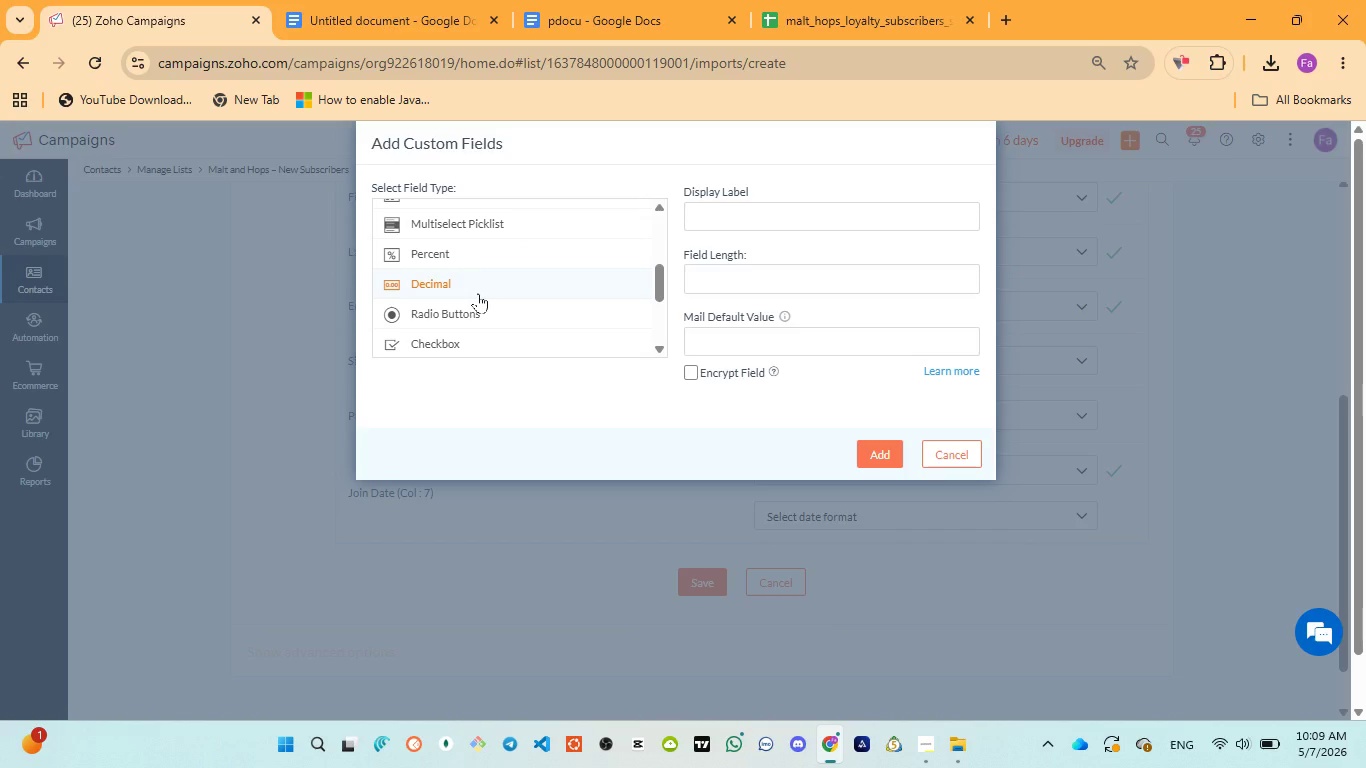 
scroll: coordinate [478, 293], scroll_direction: up, amount: 1.0
 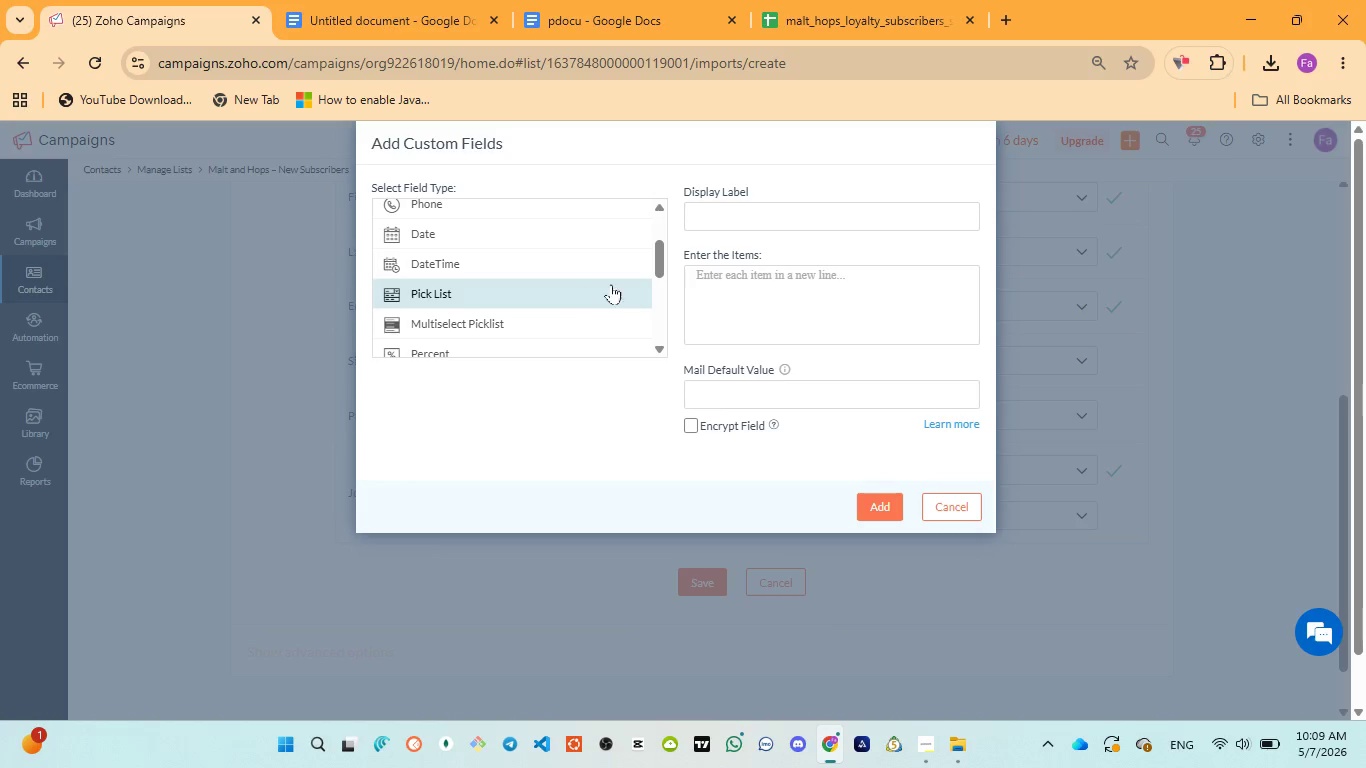 
left_click([709, 221])
 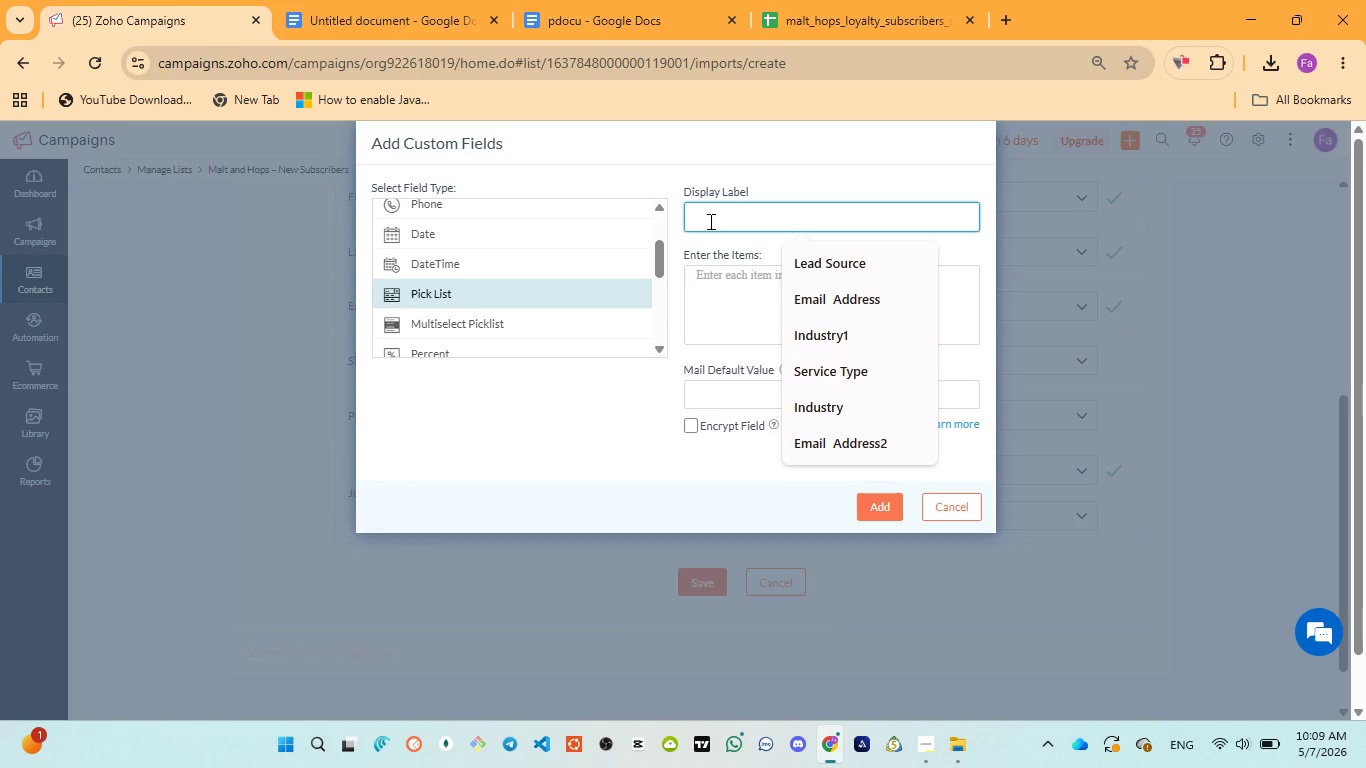 
key(Control+V)
 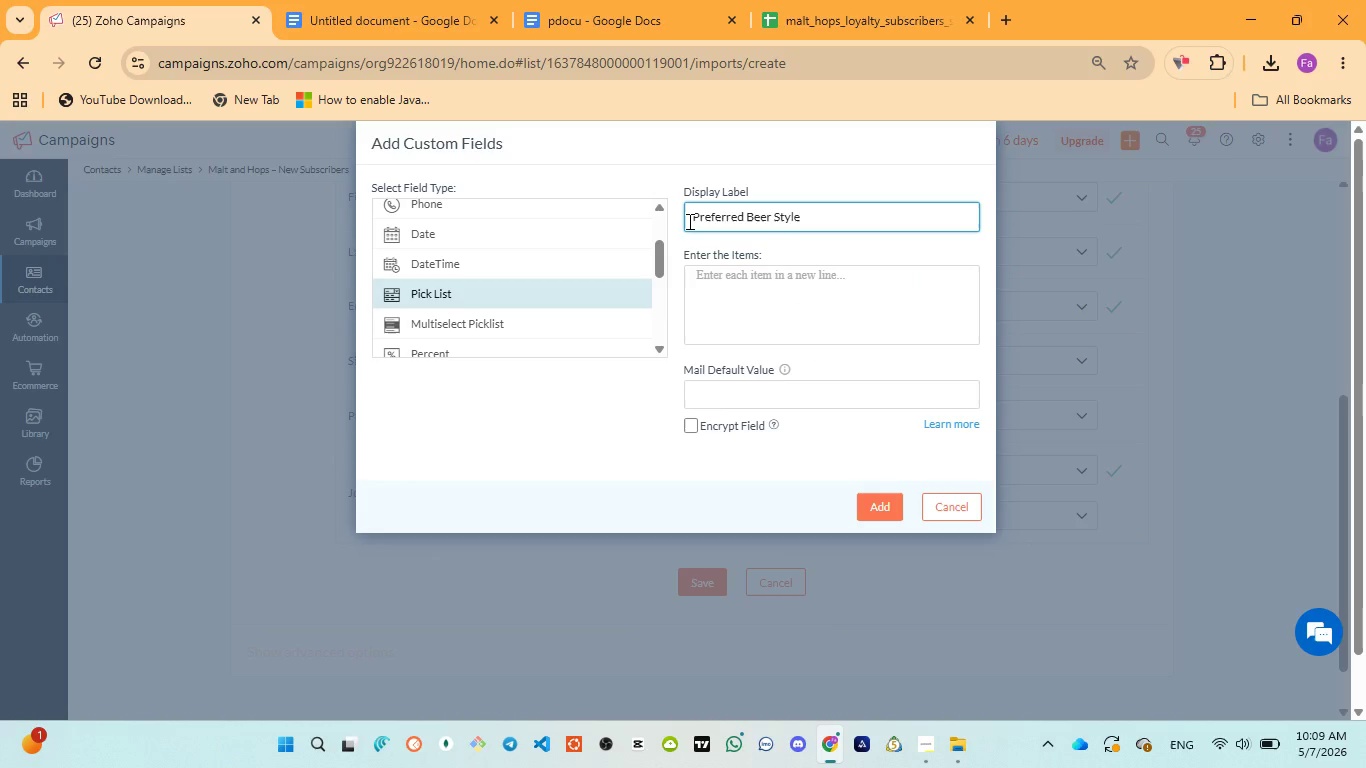 
left_click([688, 221])
 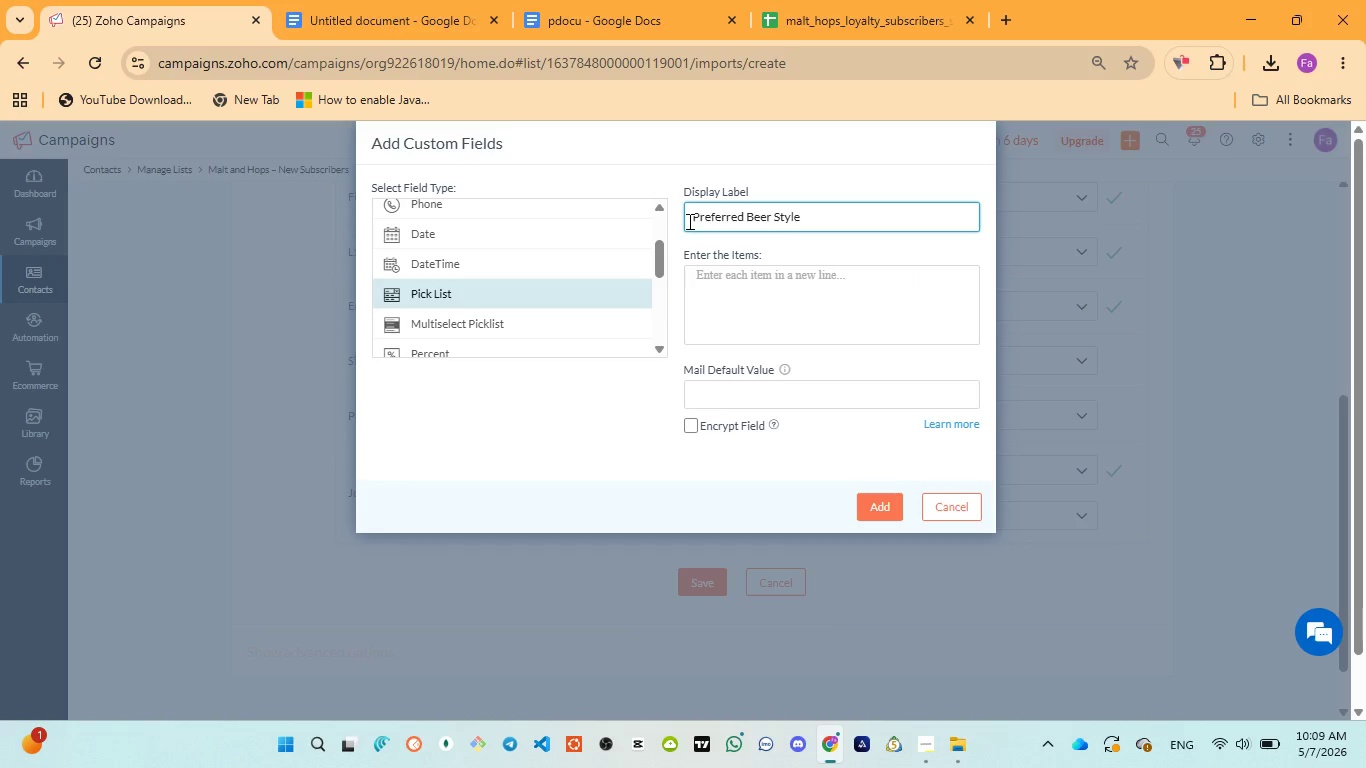 
key(Backspace)
 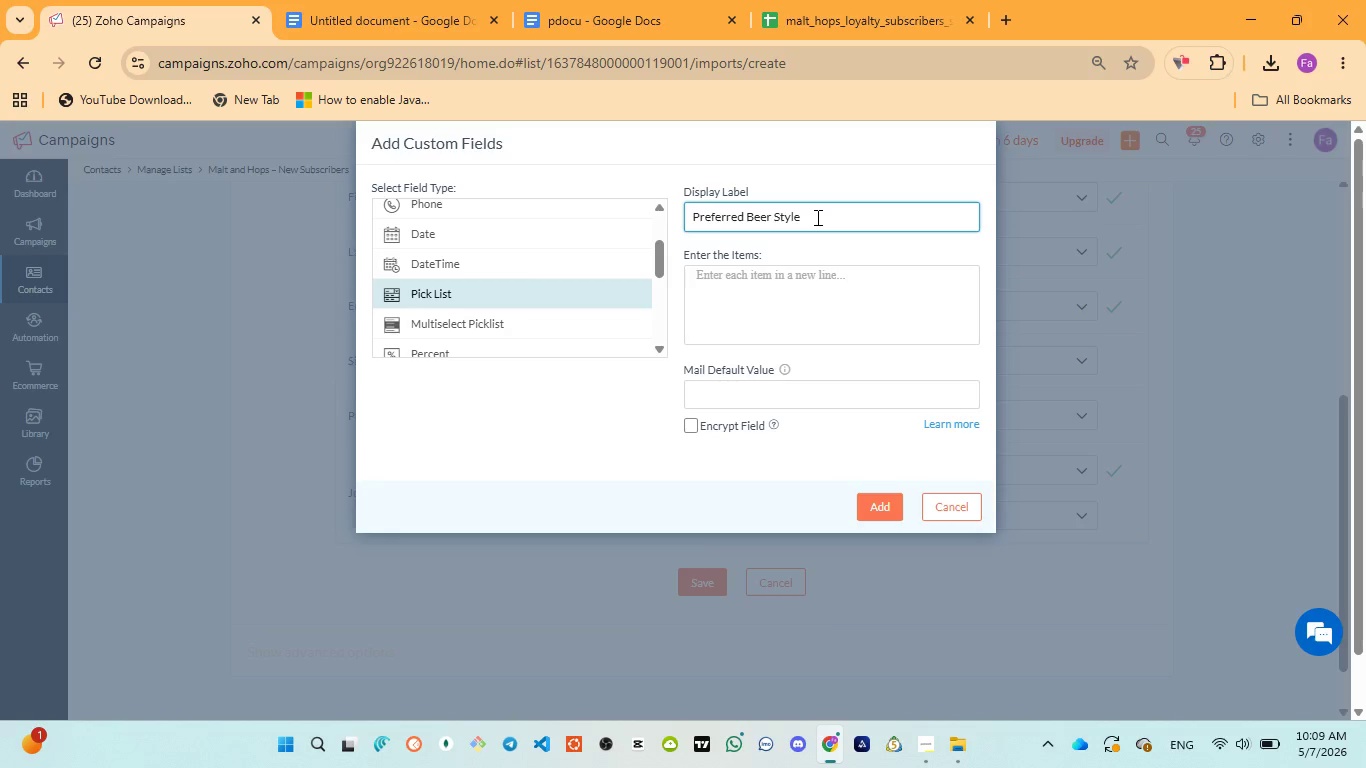 
wait(10.12)
 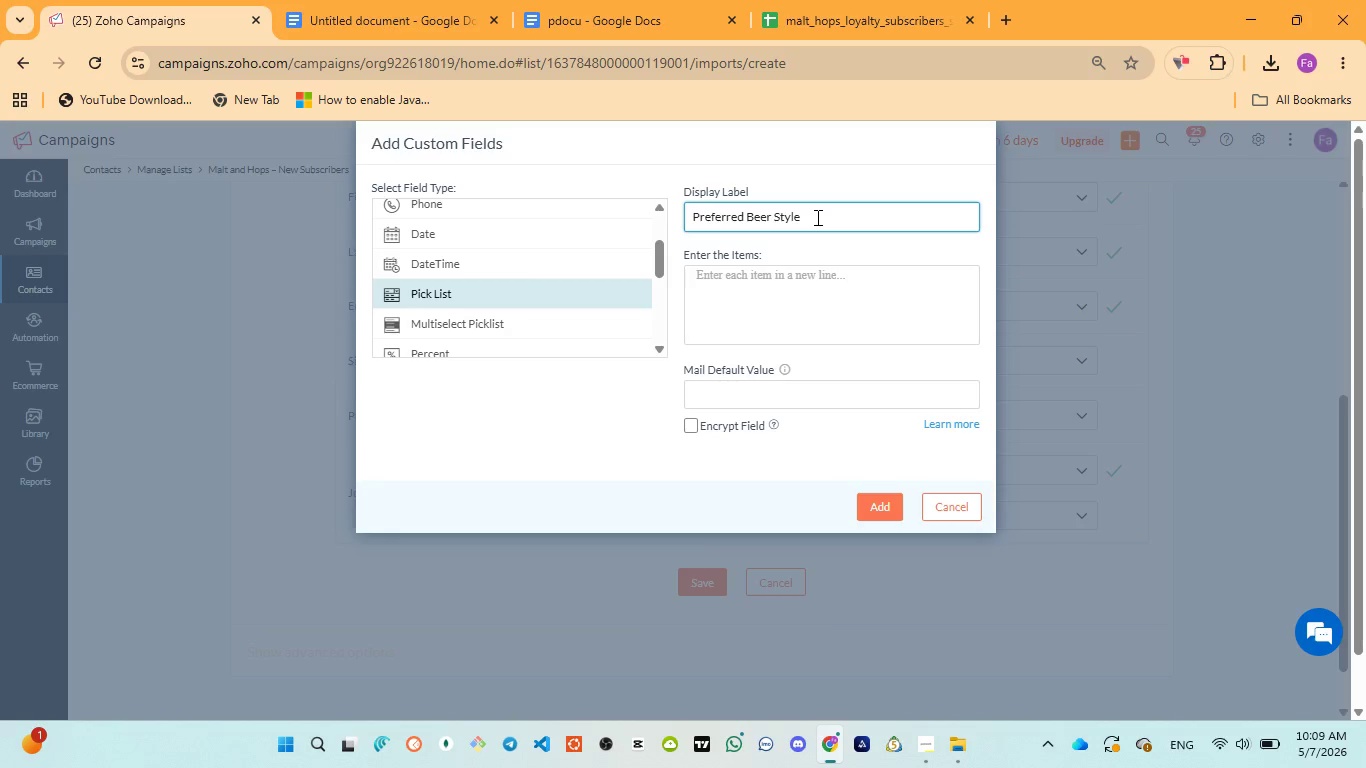 
left_click([592, 6])
 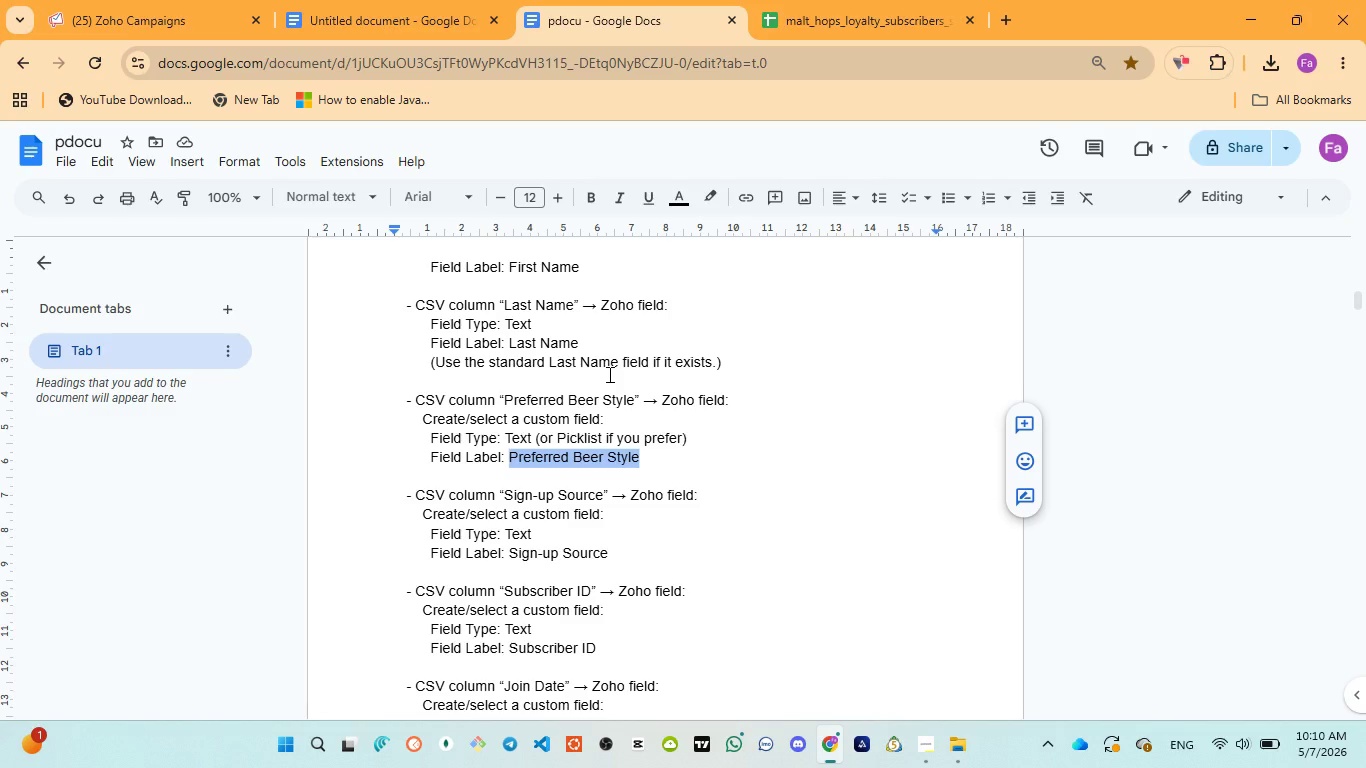 
wait(23.22)
 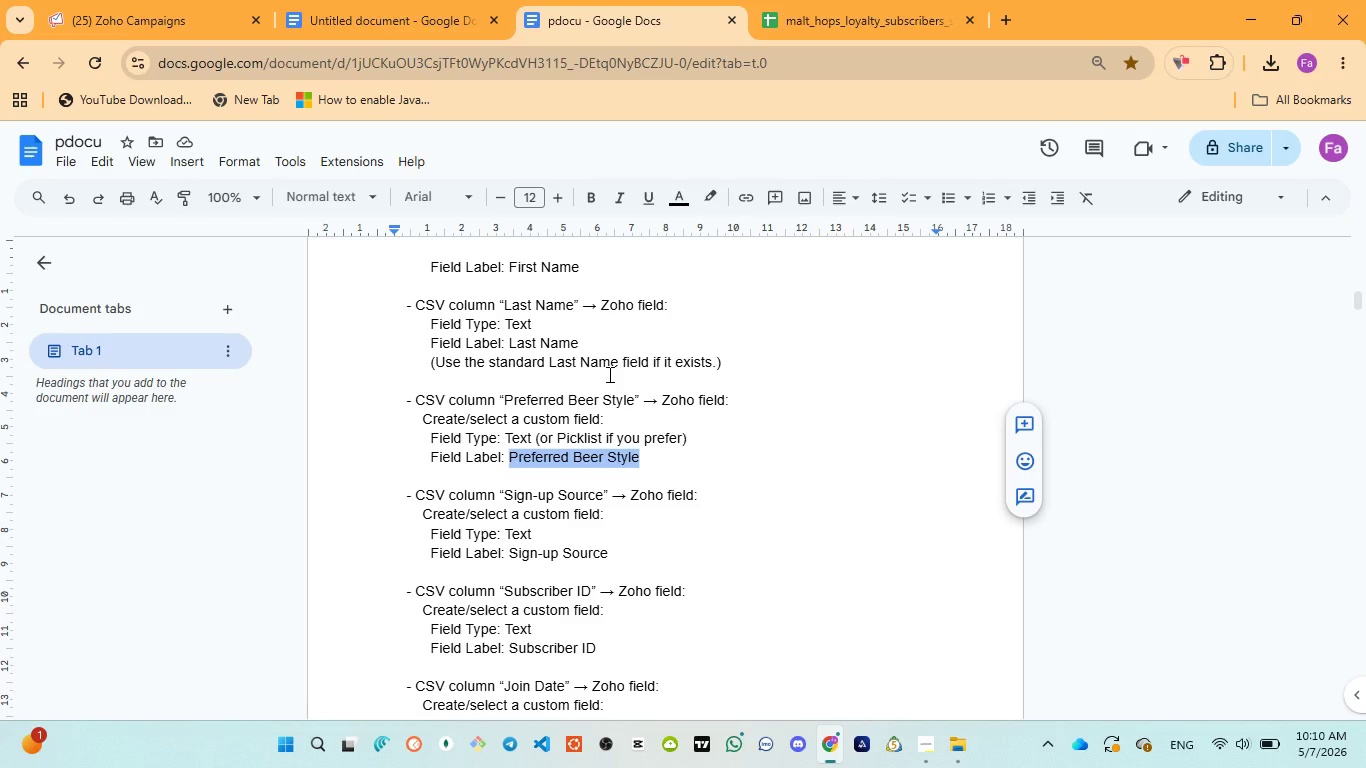 
left_click([333, 27])
 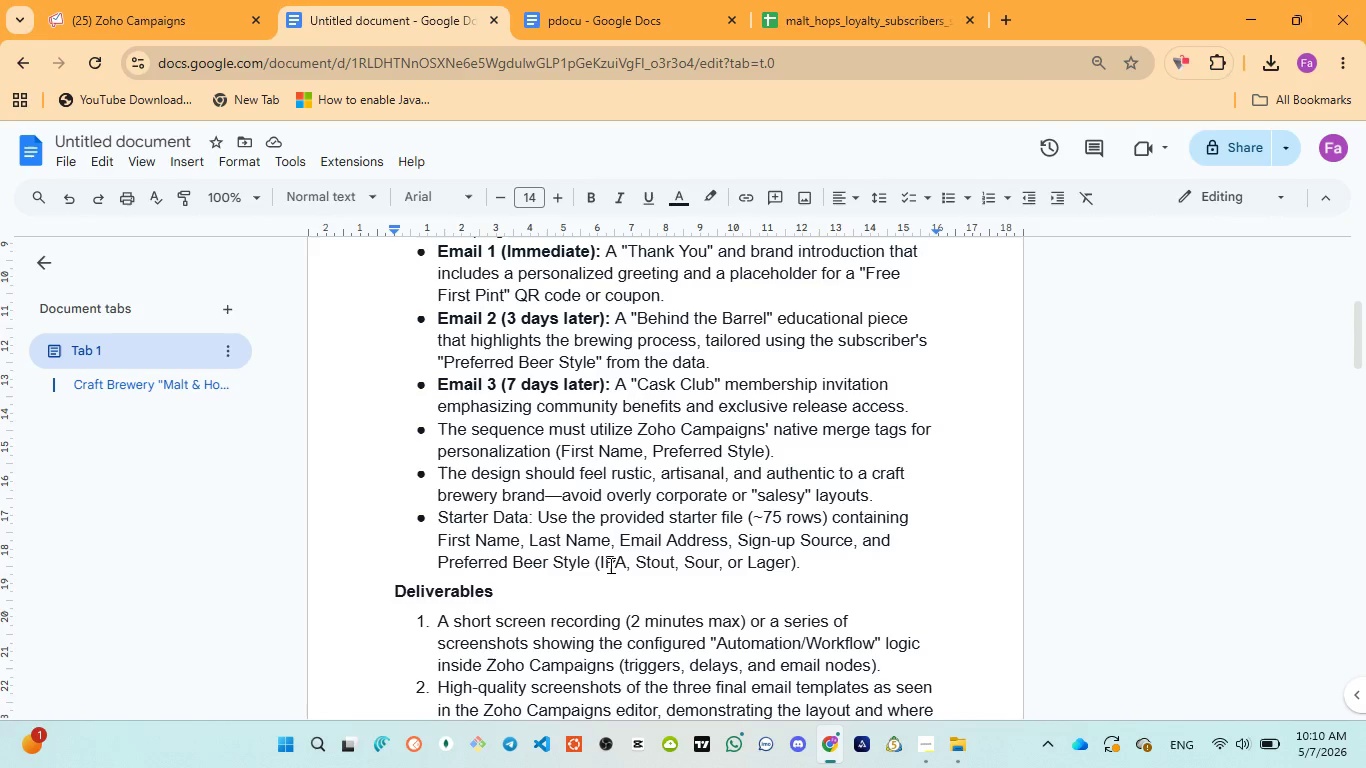 
double_click([609, 562])
 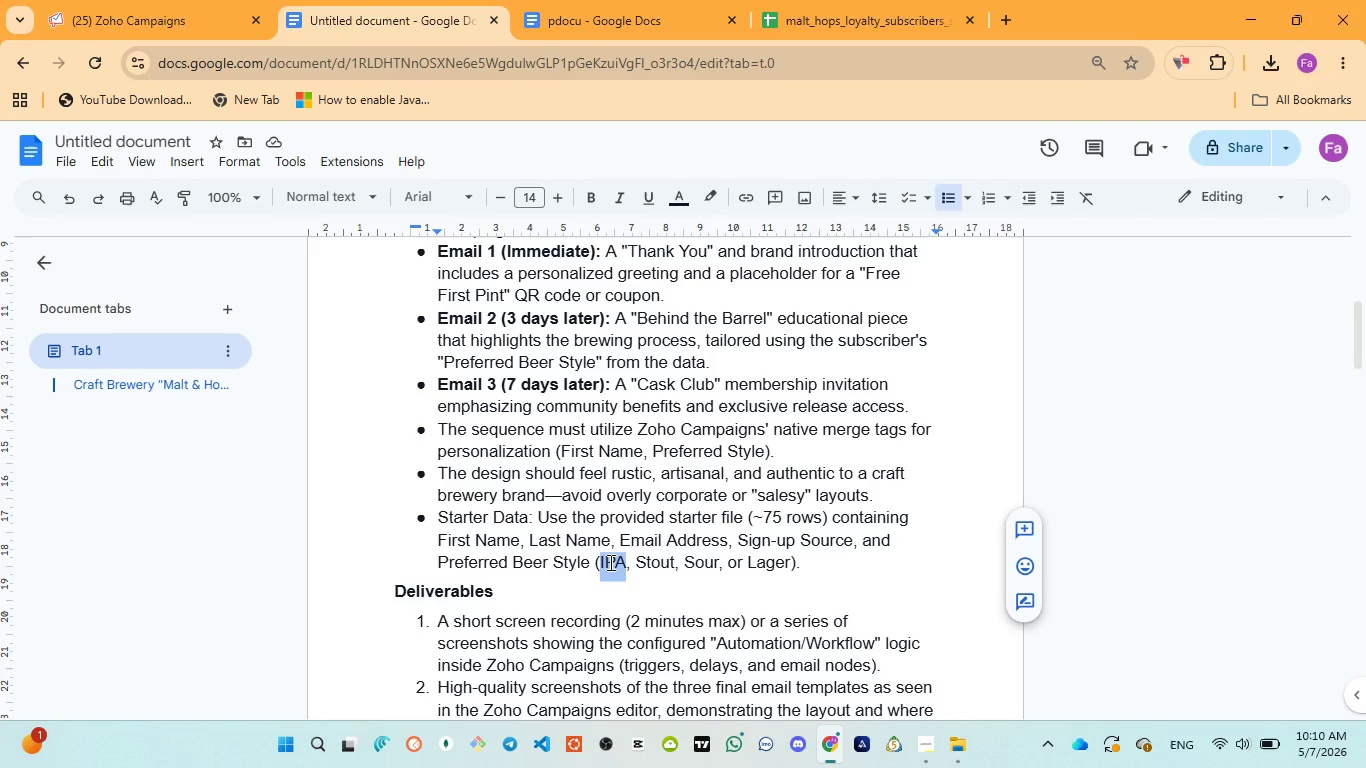 
key(Control+C)
 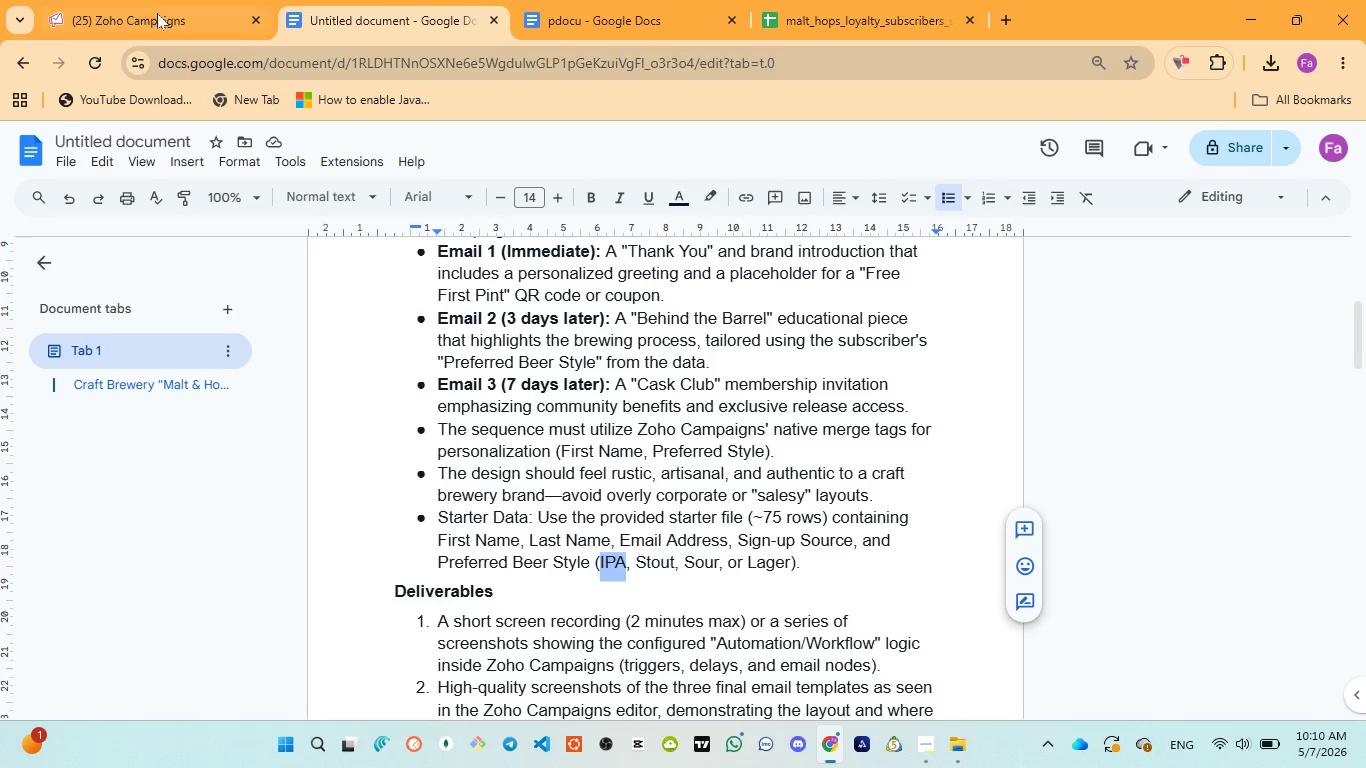 
left_click([152, 6])
 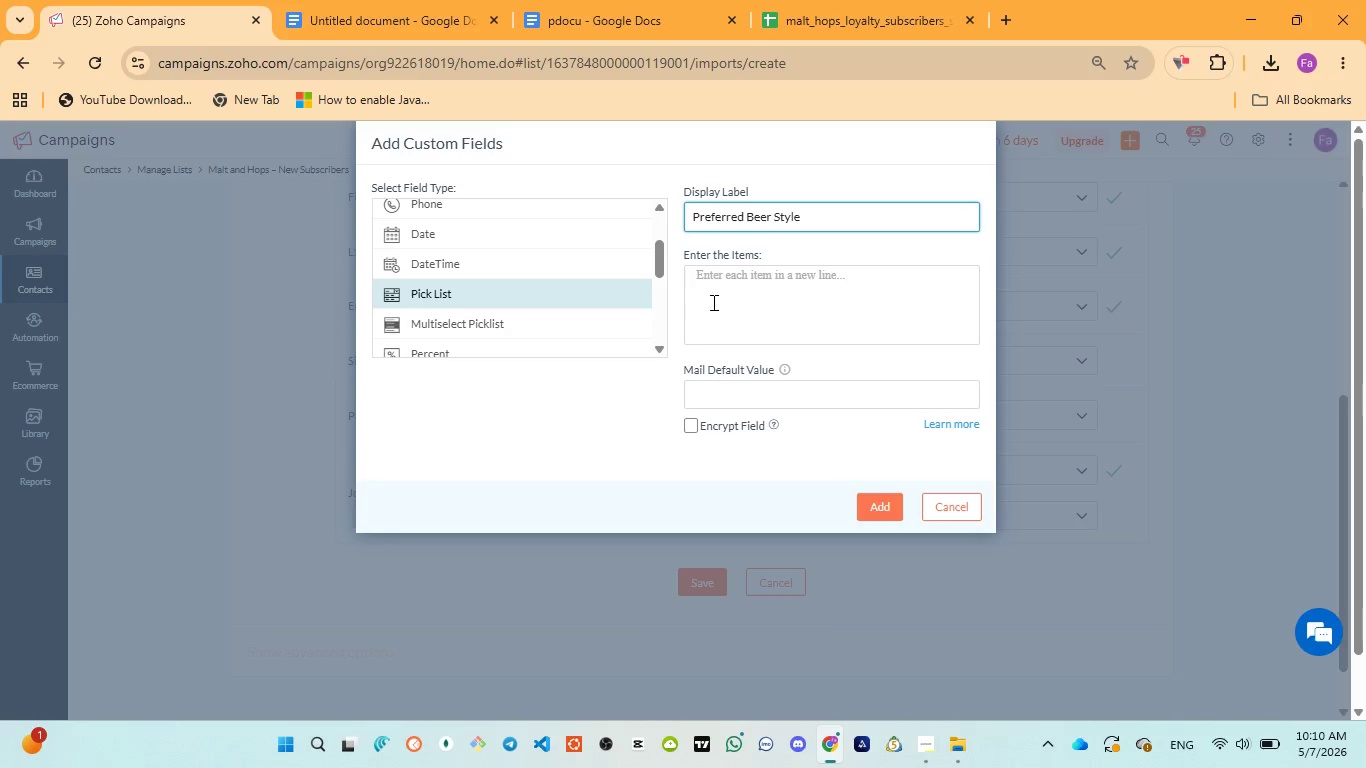 
left_click([717, 297])
 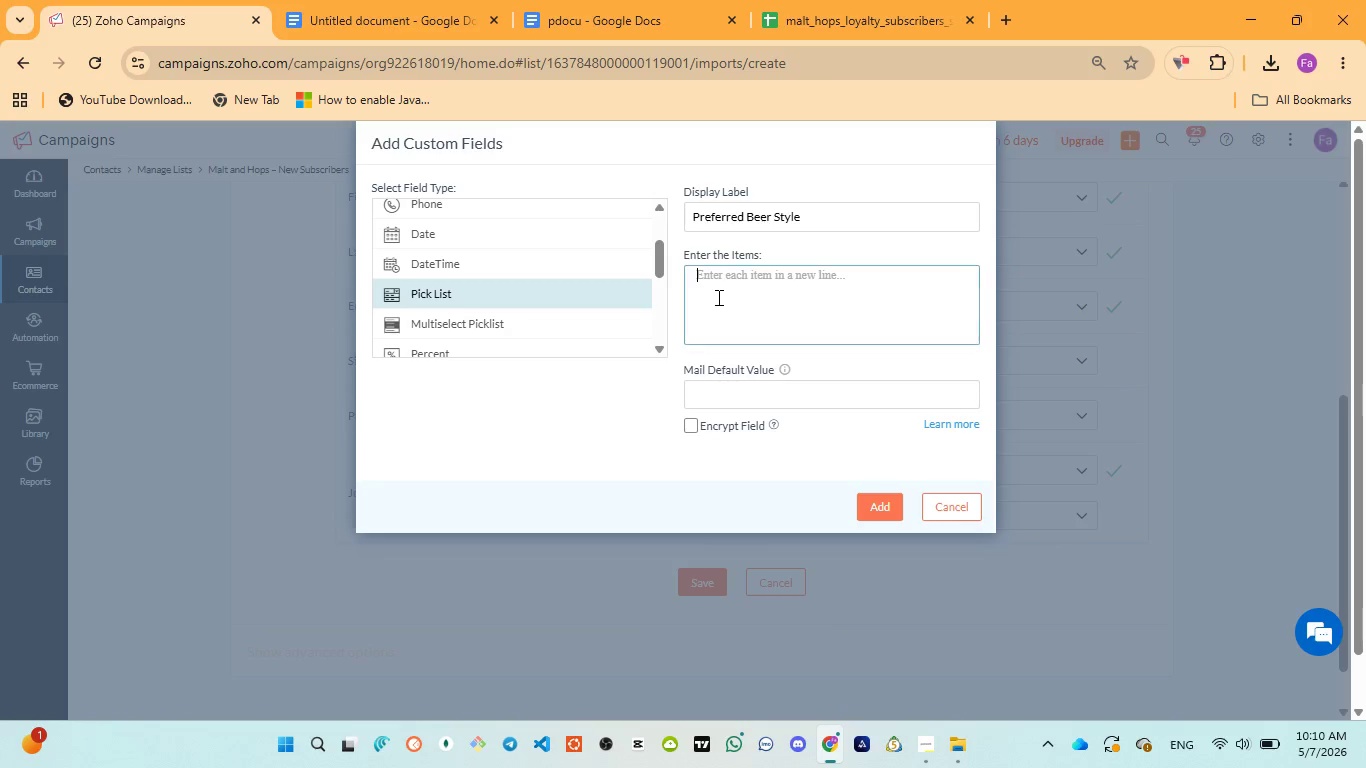 
key(Control+V)
 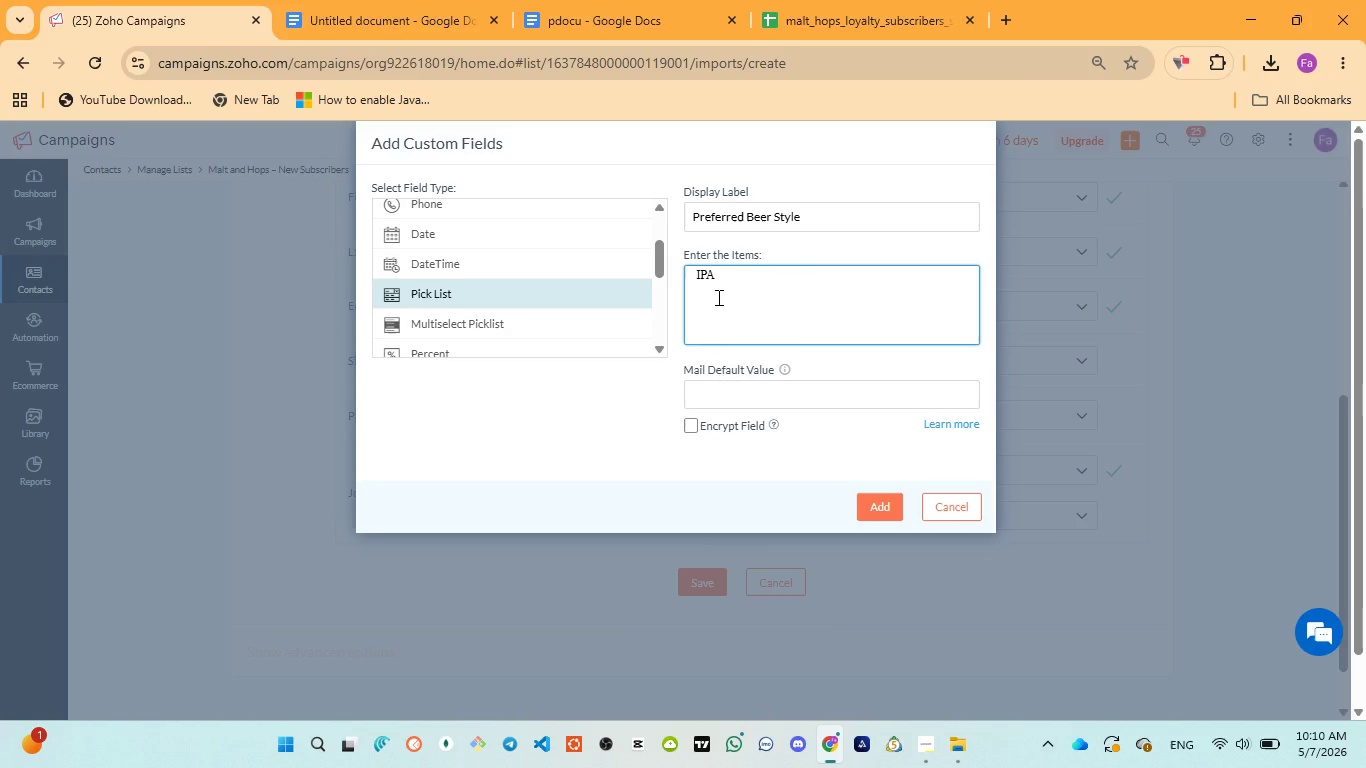 
key(Enter)
 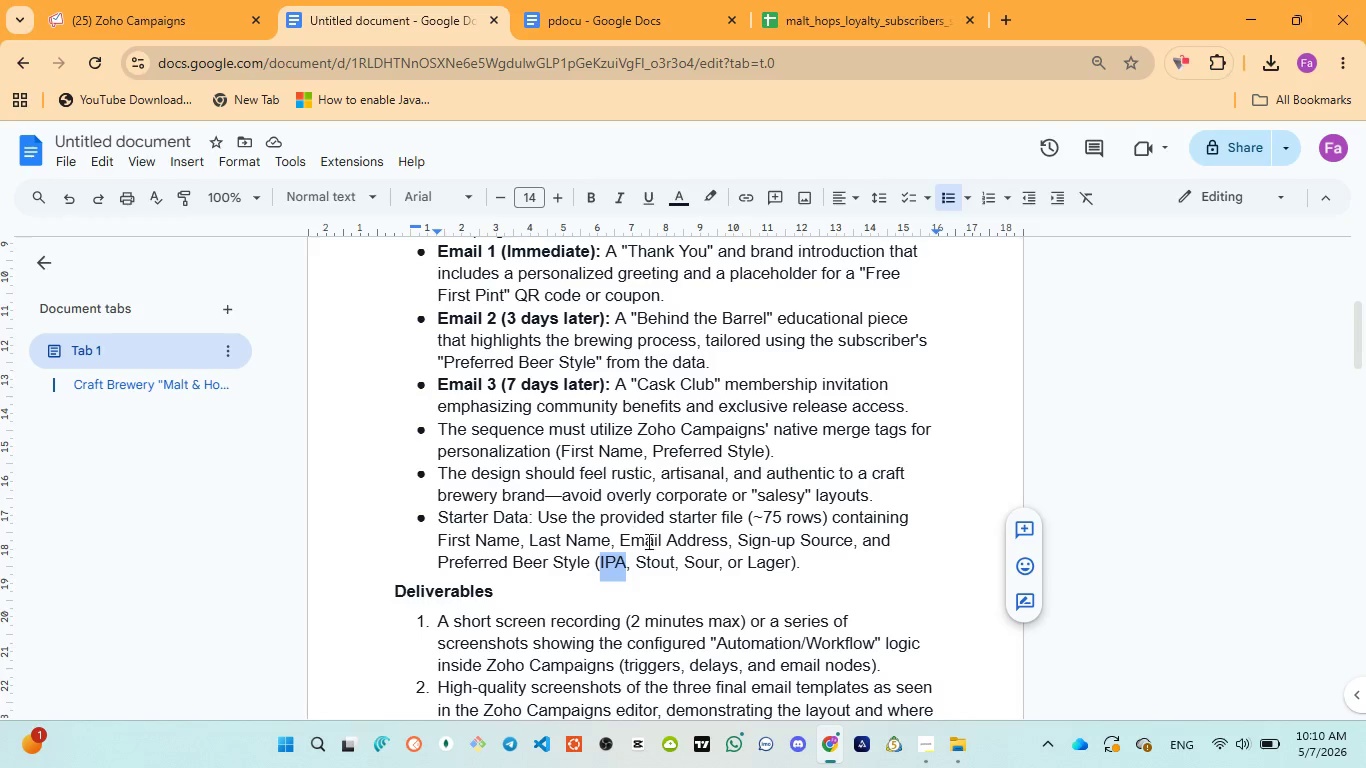 
double_click([654, 552])
 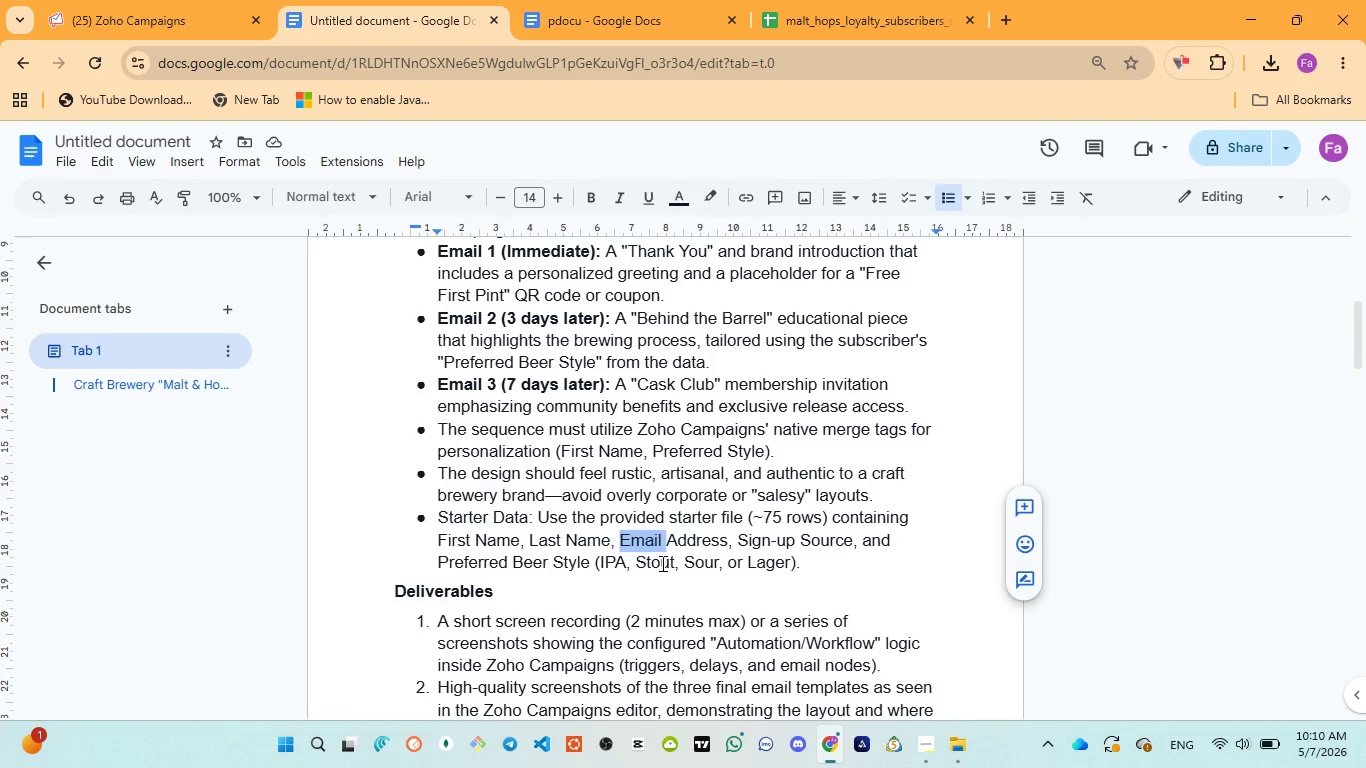 
double_click([661, 563])
 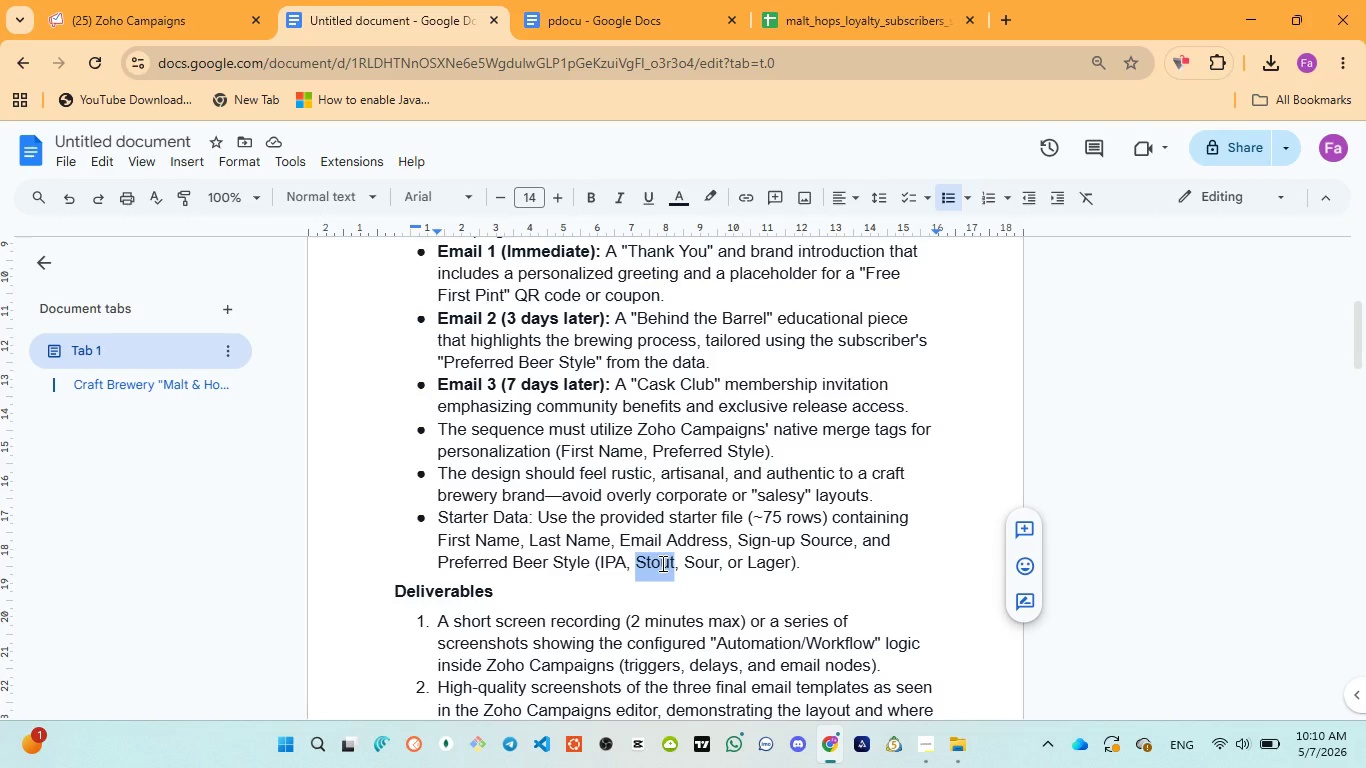 
key(Control+C)
 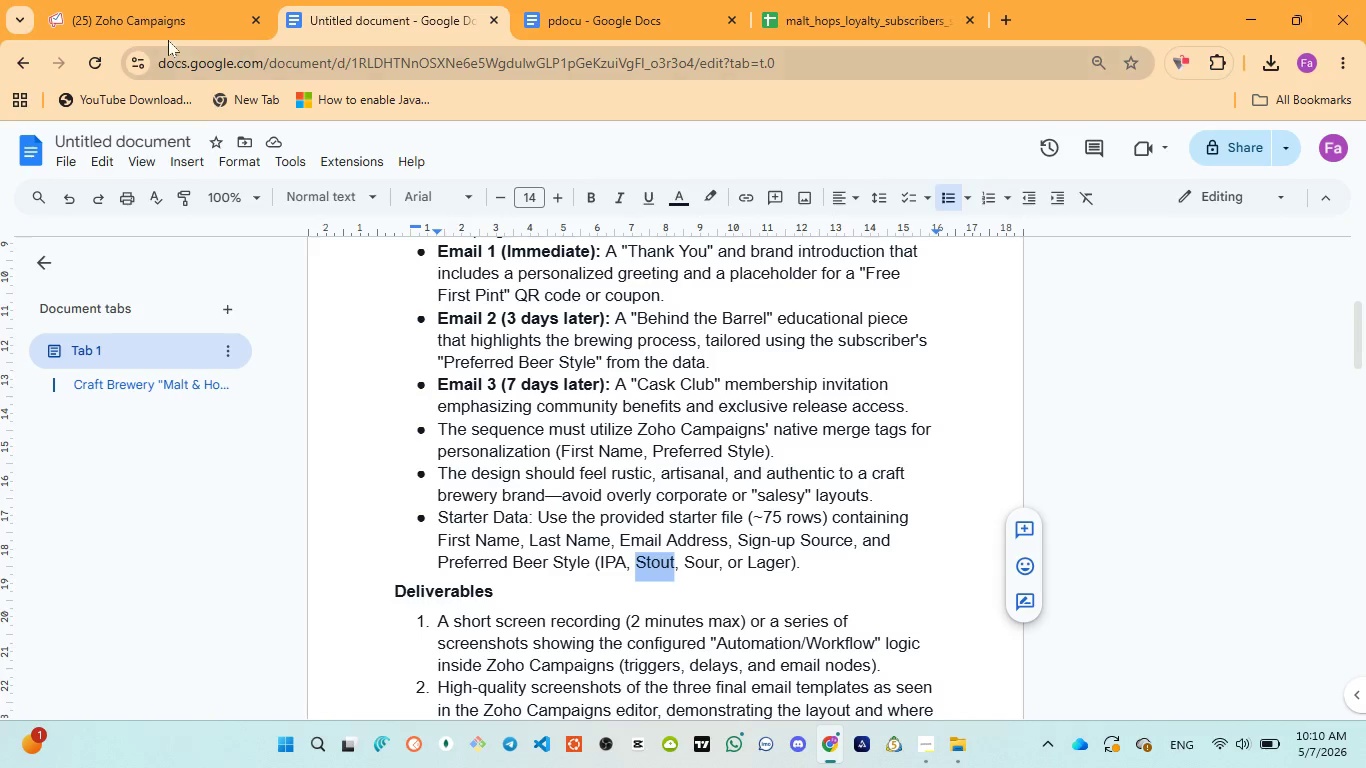 
left_click([157, 18])
 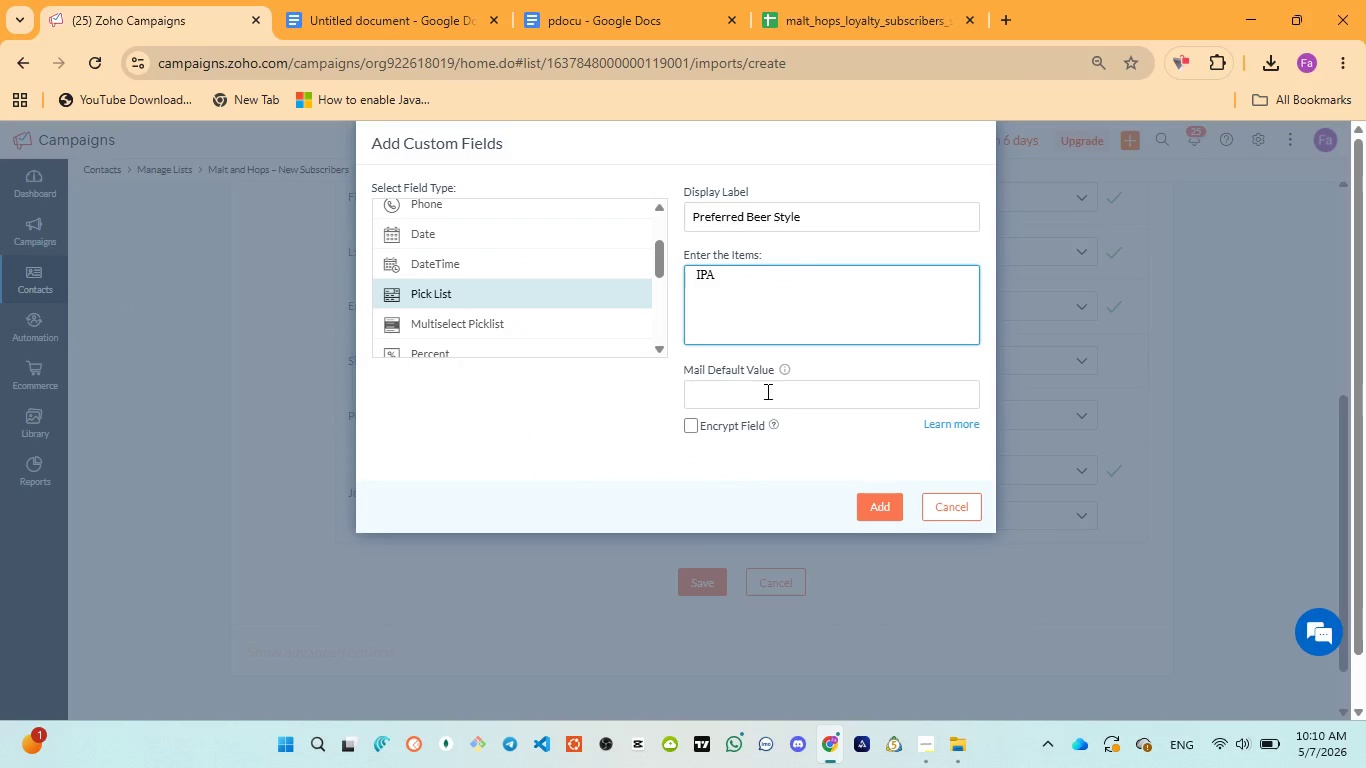 
key(Control+V)
 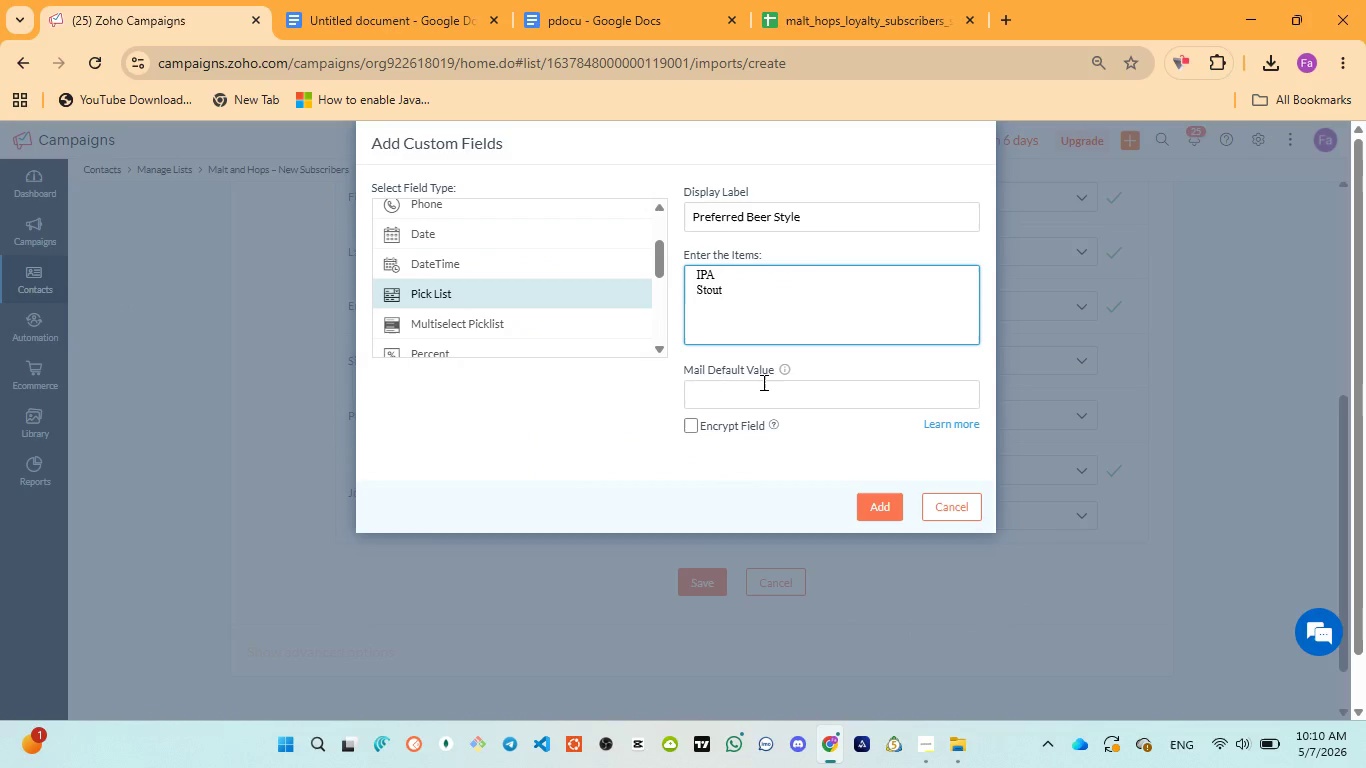 
key(Enter)
 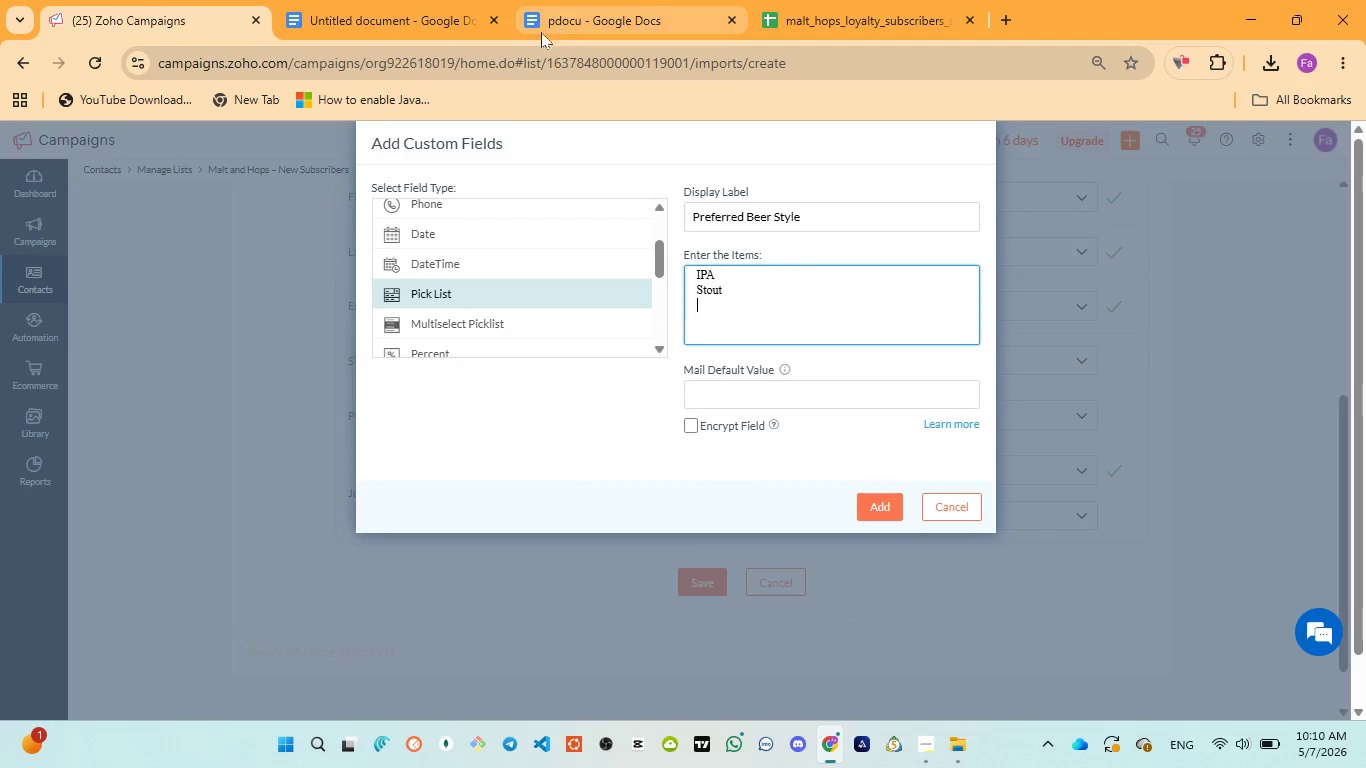 
left_click([423, 20])
 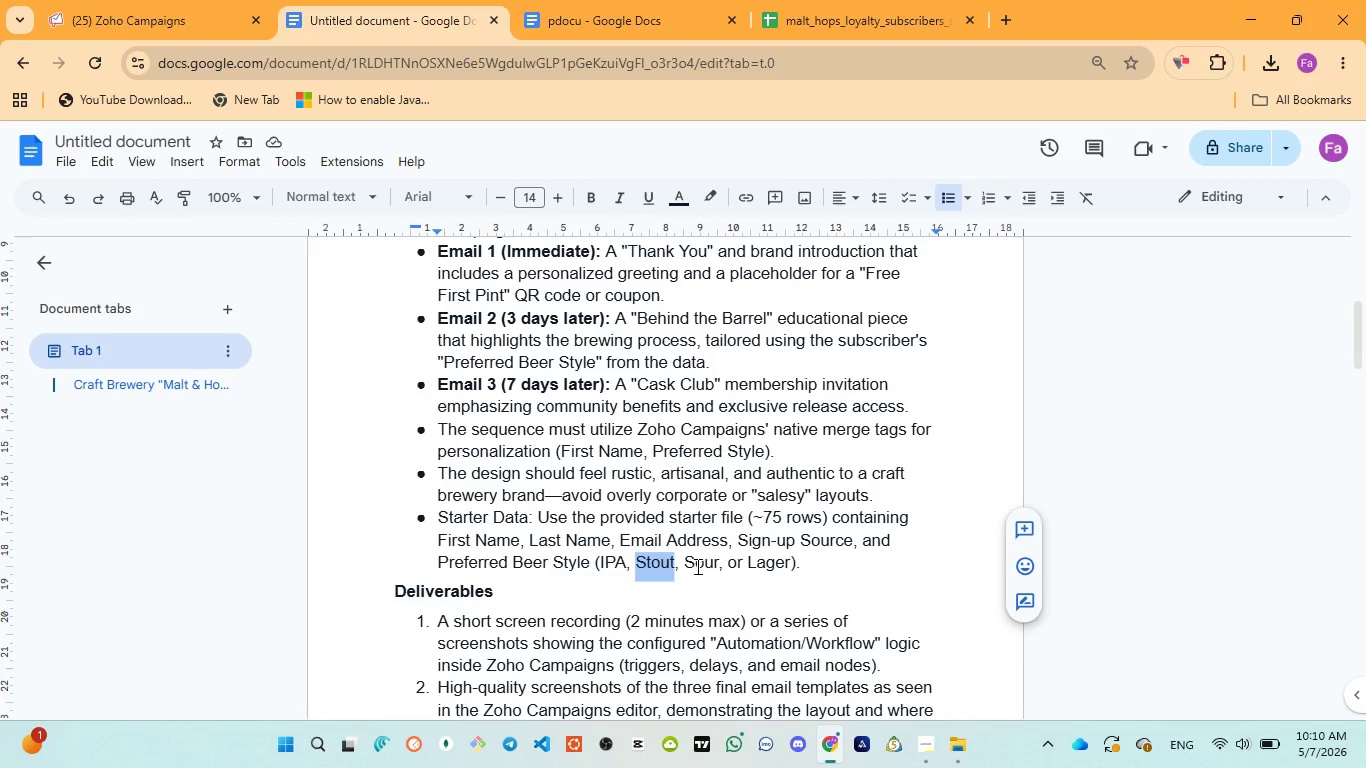 
double_click([696, 566])
 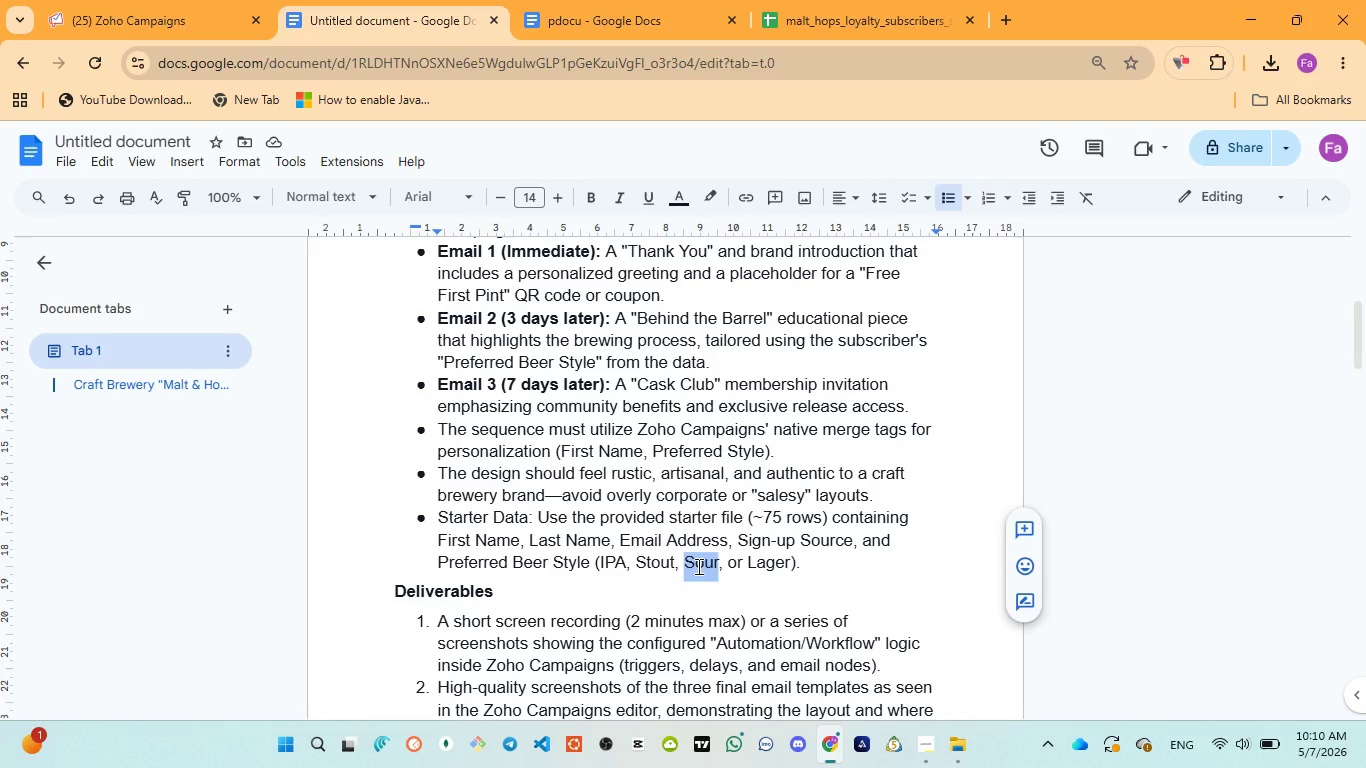 
key(Control+C)
 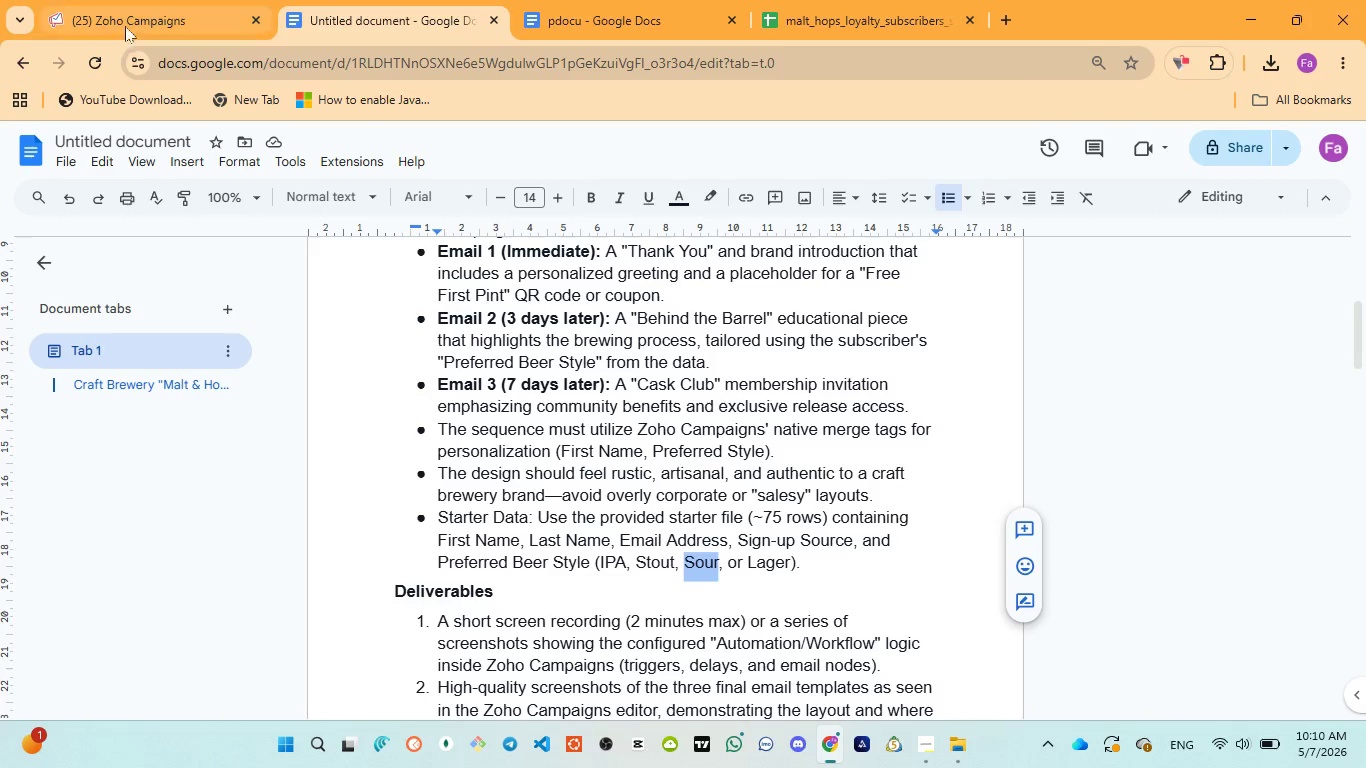 
left_click([127, 22])
 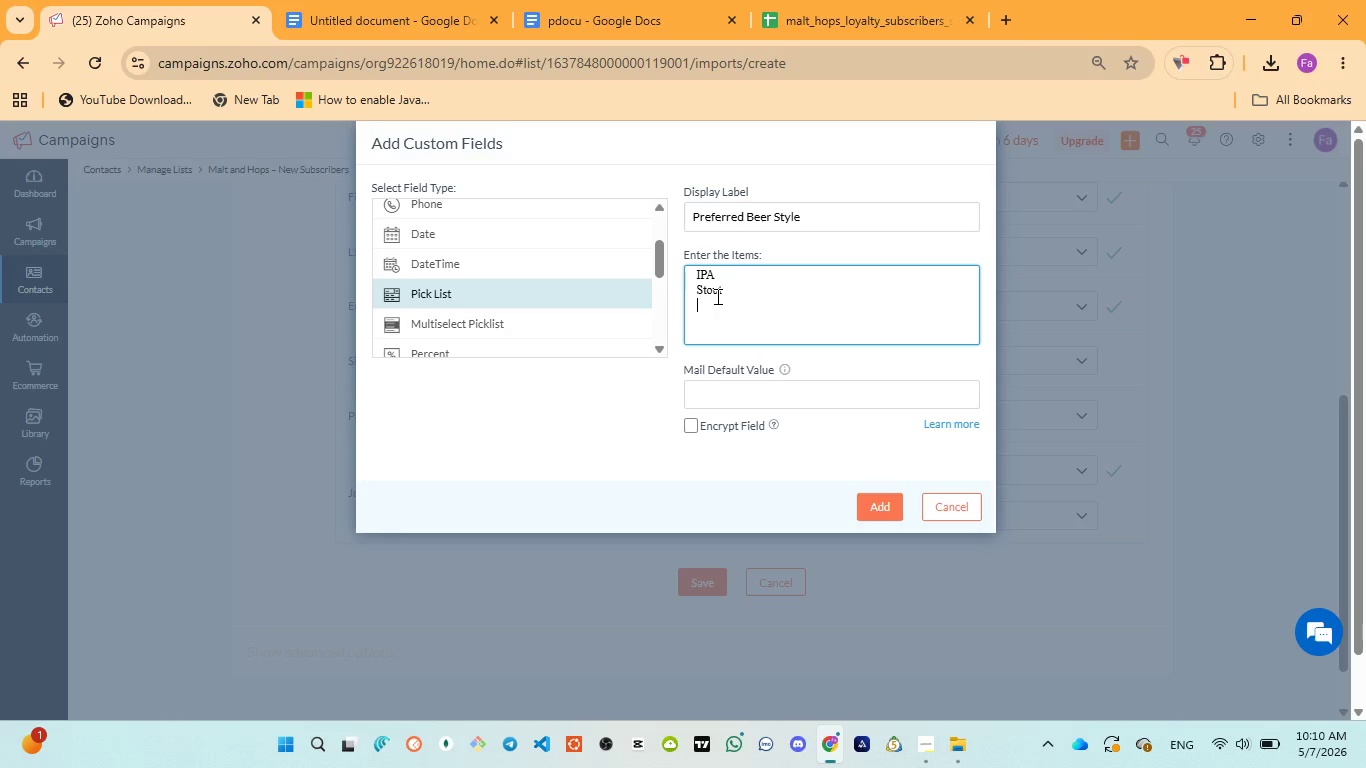 
key(Control+V)
 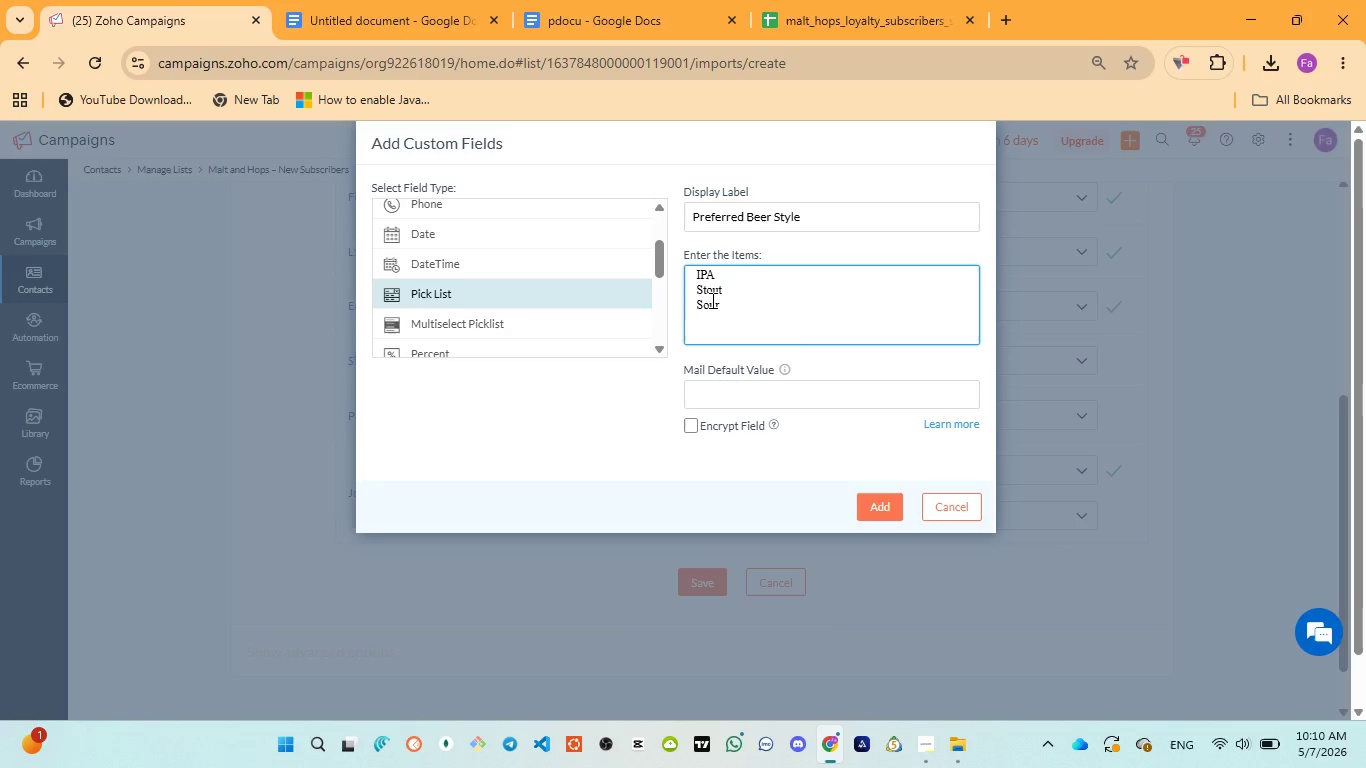 
key(Enter)
 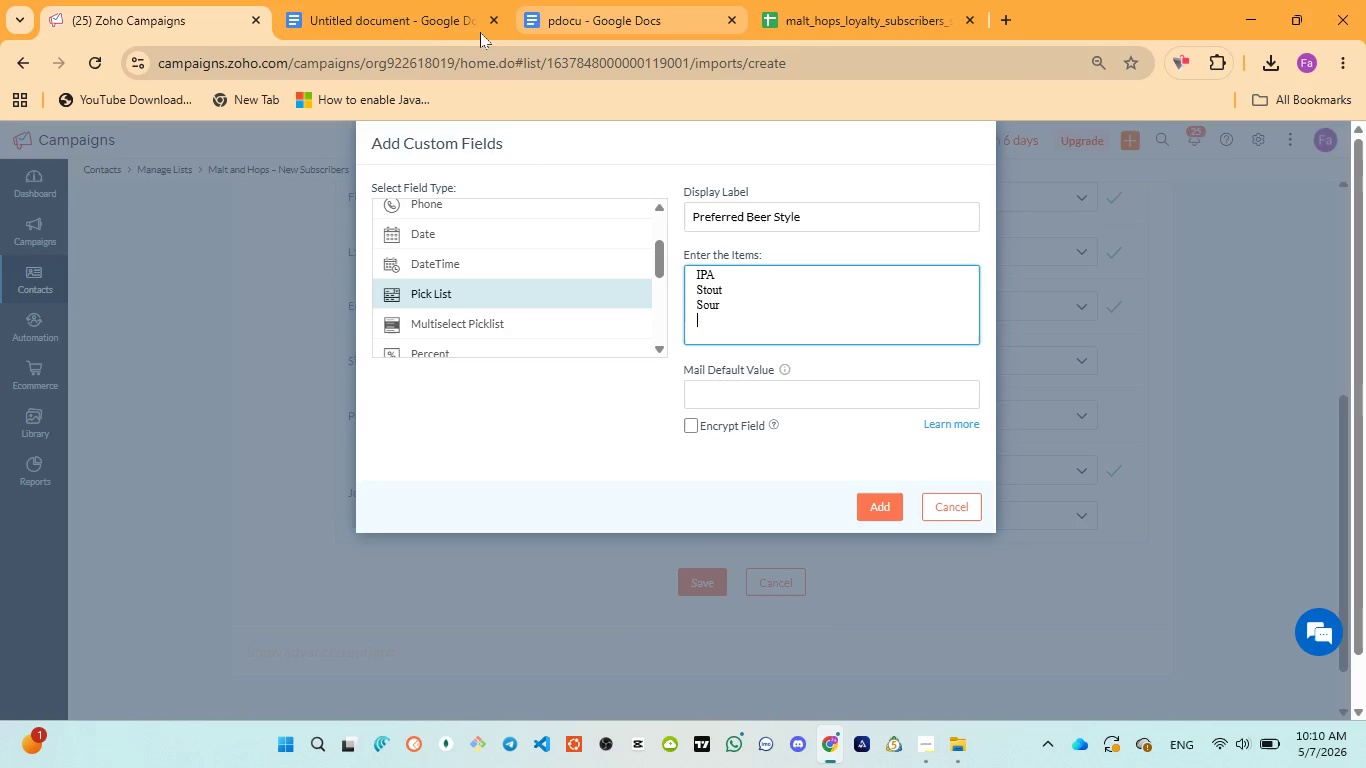 
left_click([357, 24])
 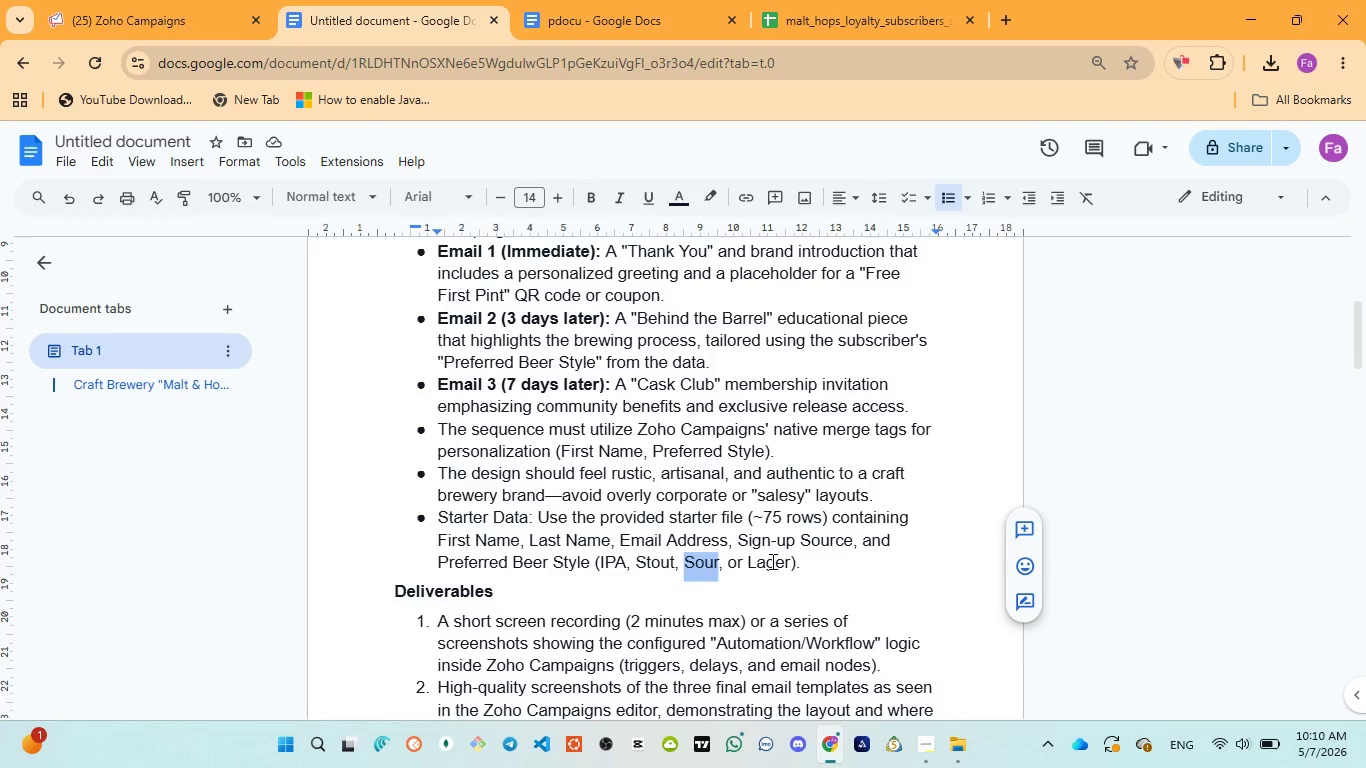 
double_click([771, 561])
 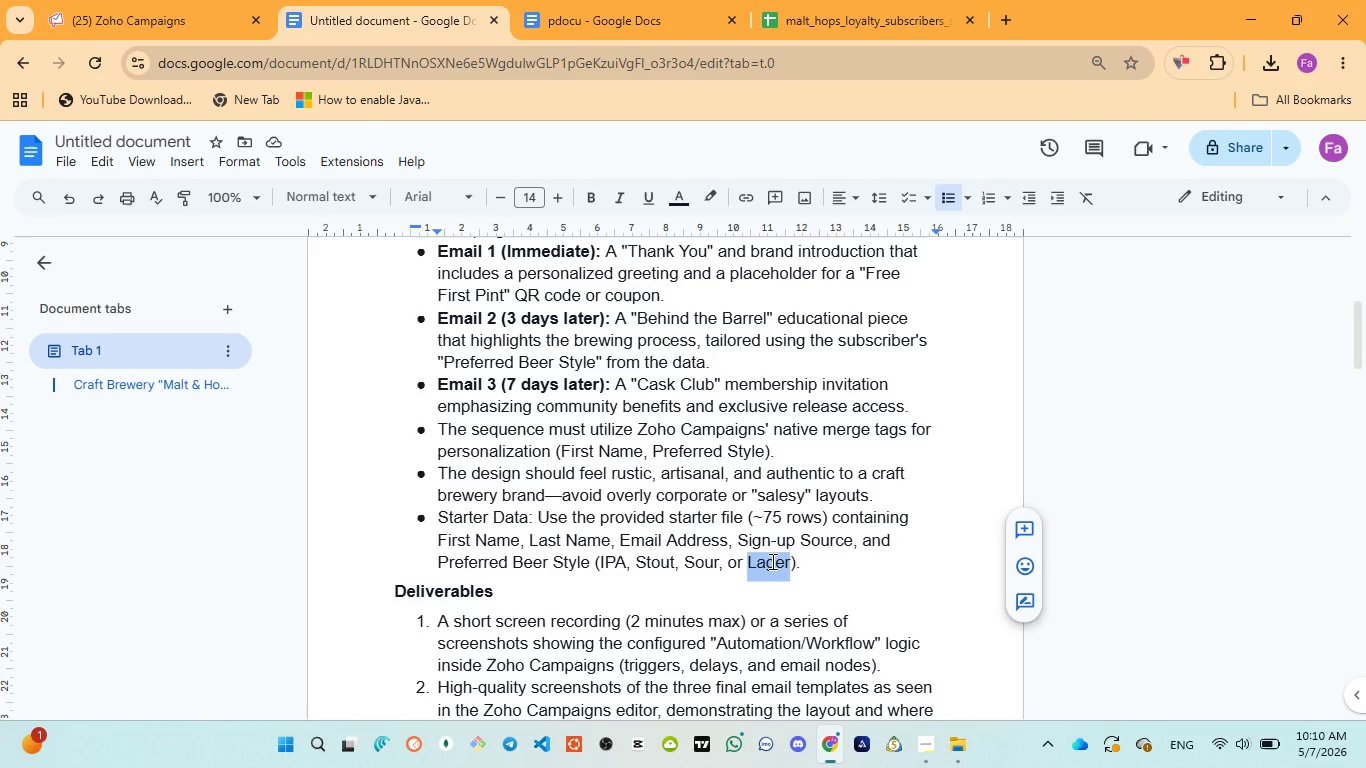 
key(Control+C)
 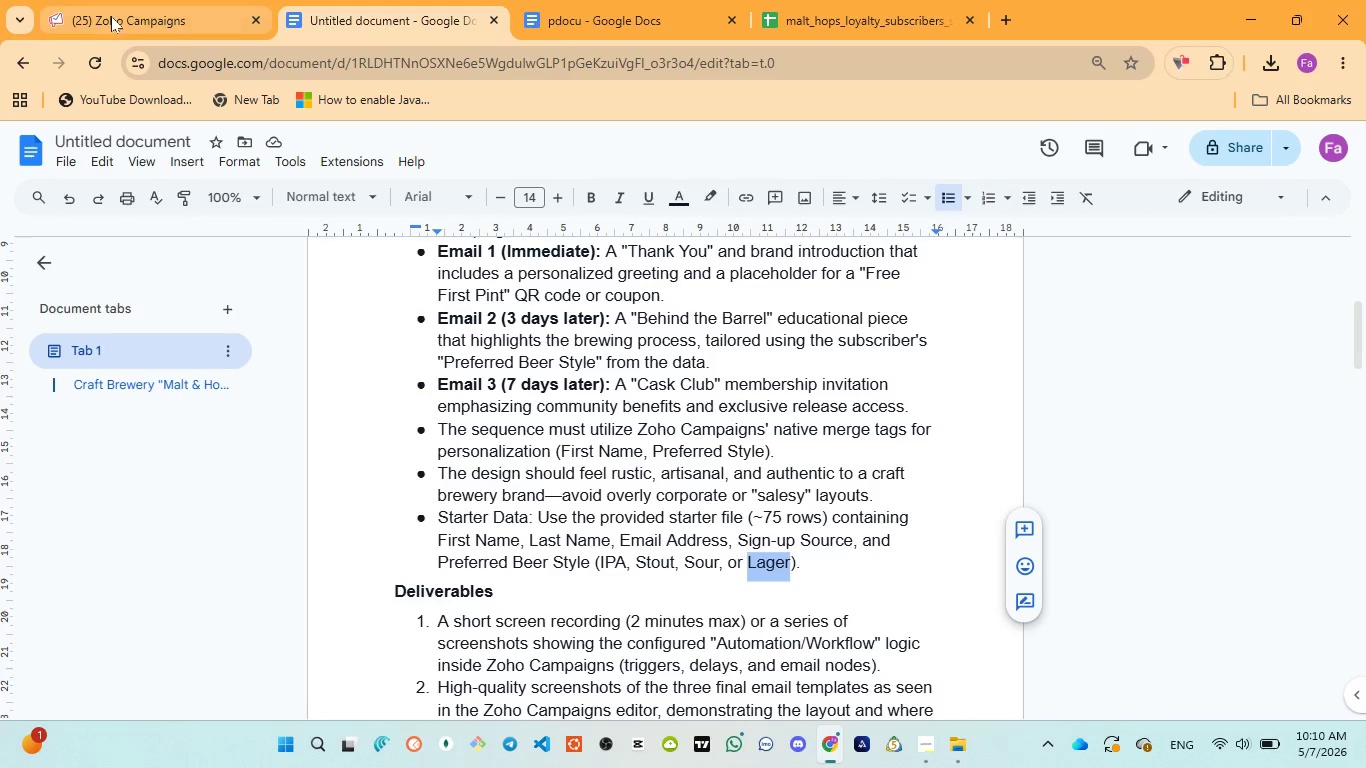 
left_click([112, 16])
 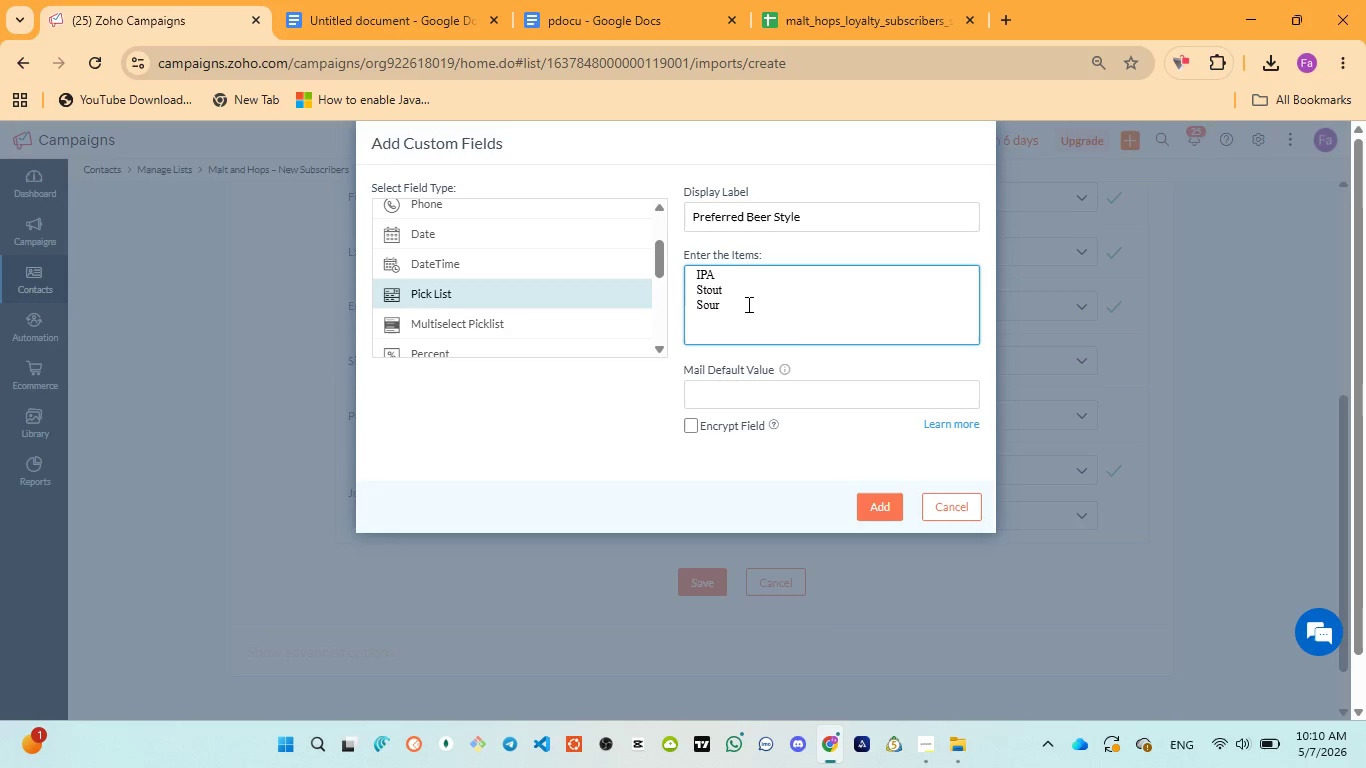 
key(Control+V)
 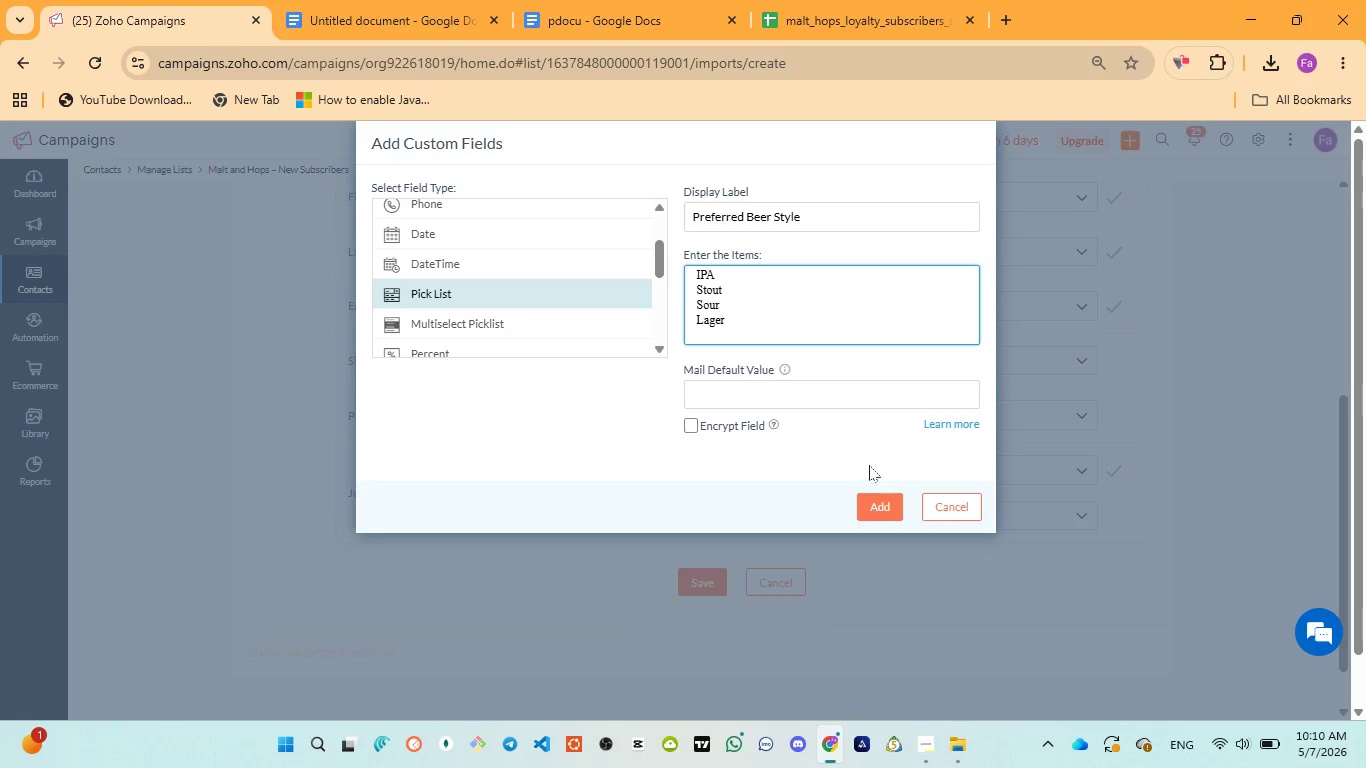 
left_click([343, 15])
 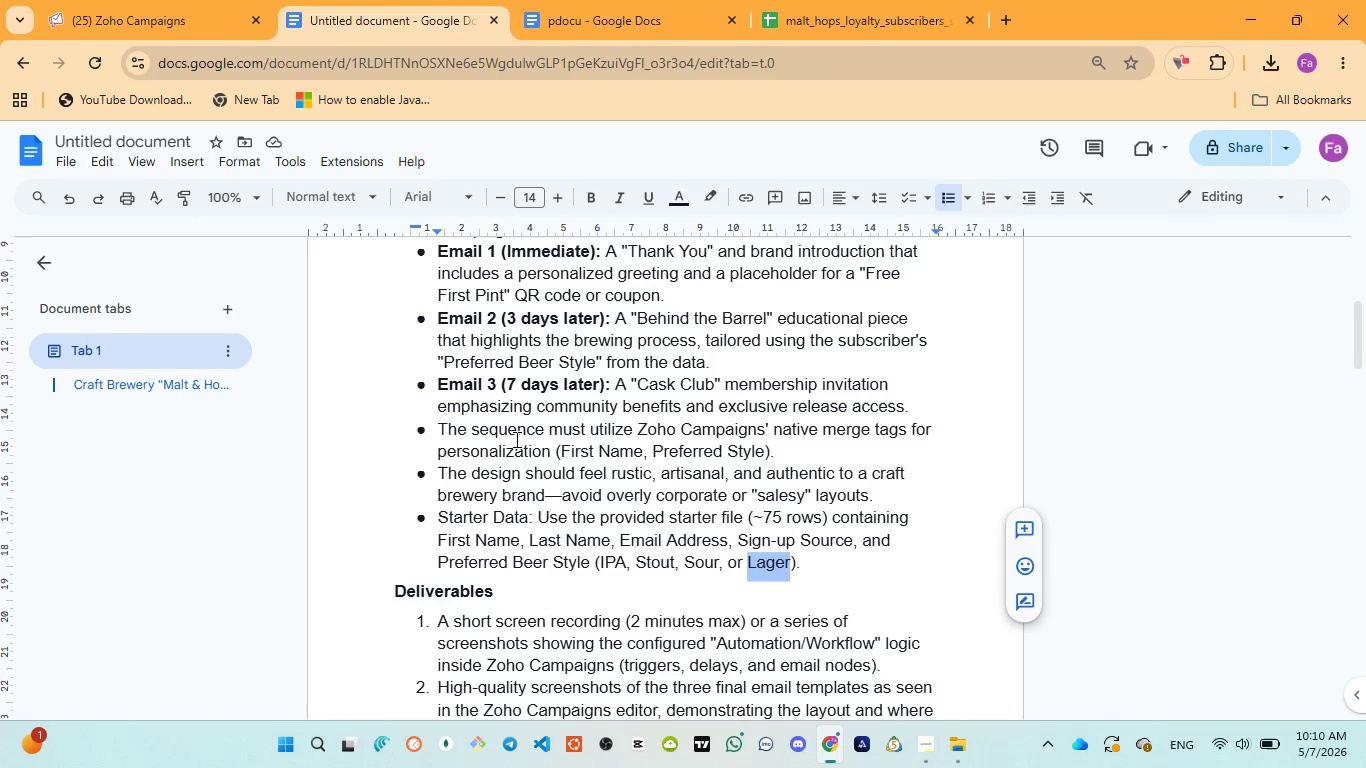 
left_click([118, 14])
 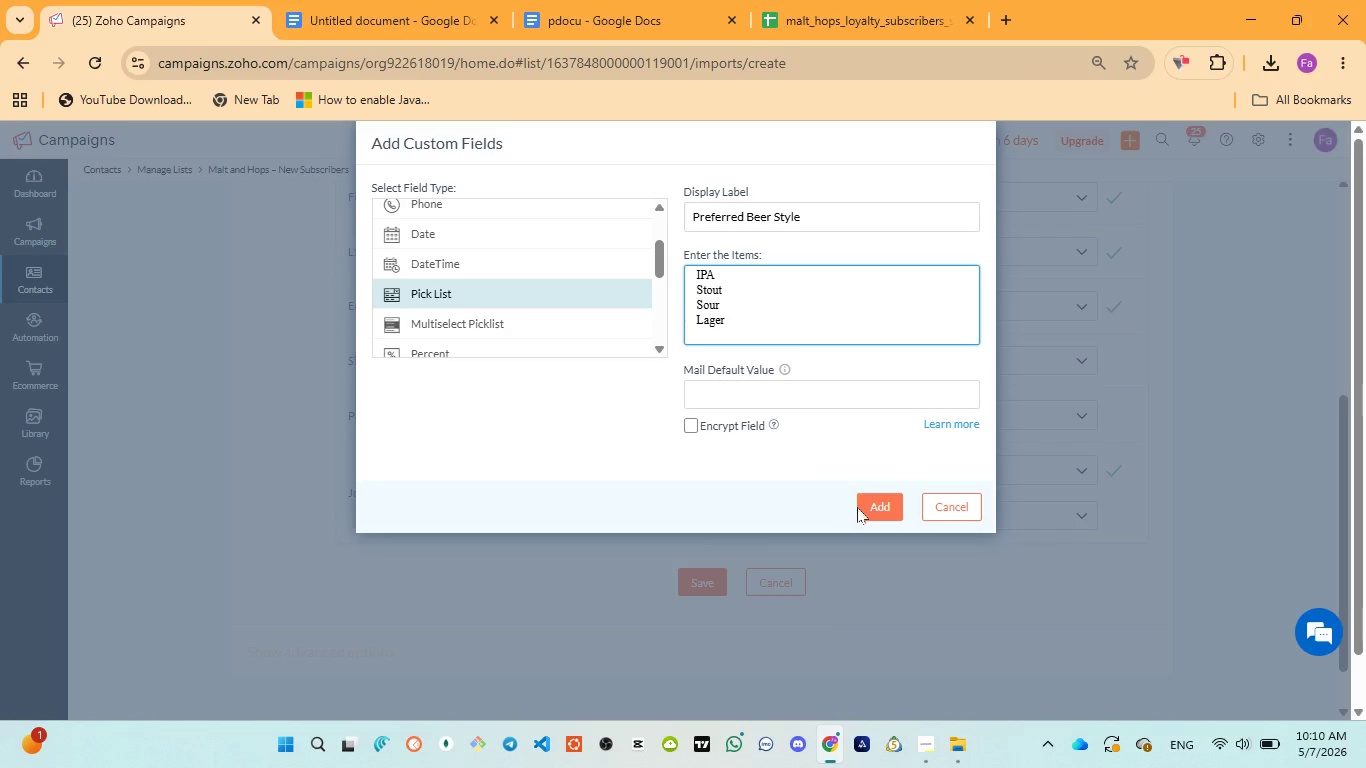 
left_click([875, 507])
 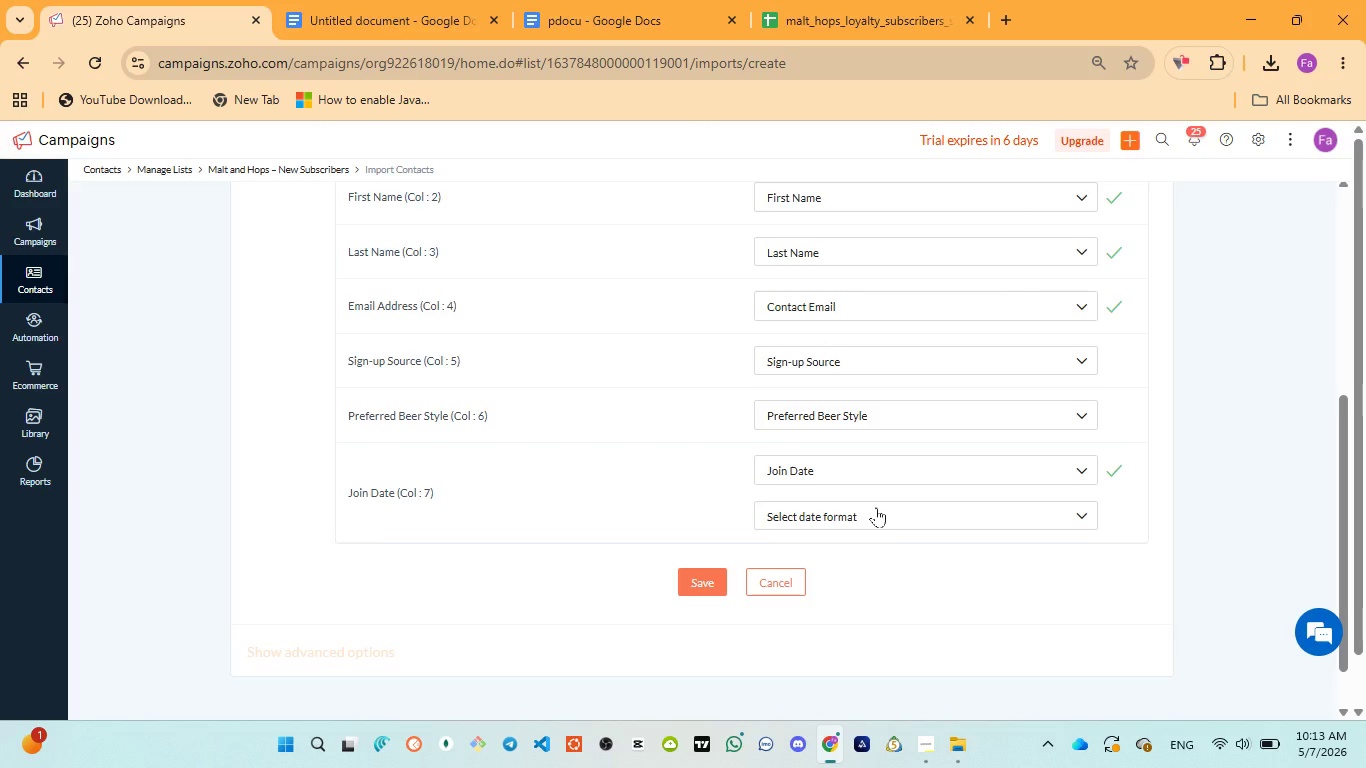 
wait(156.62)
 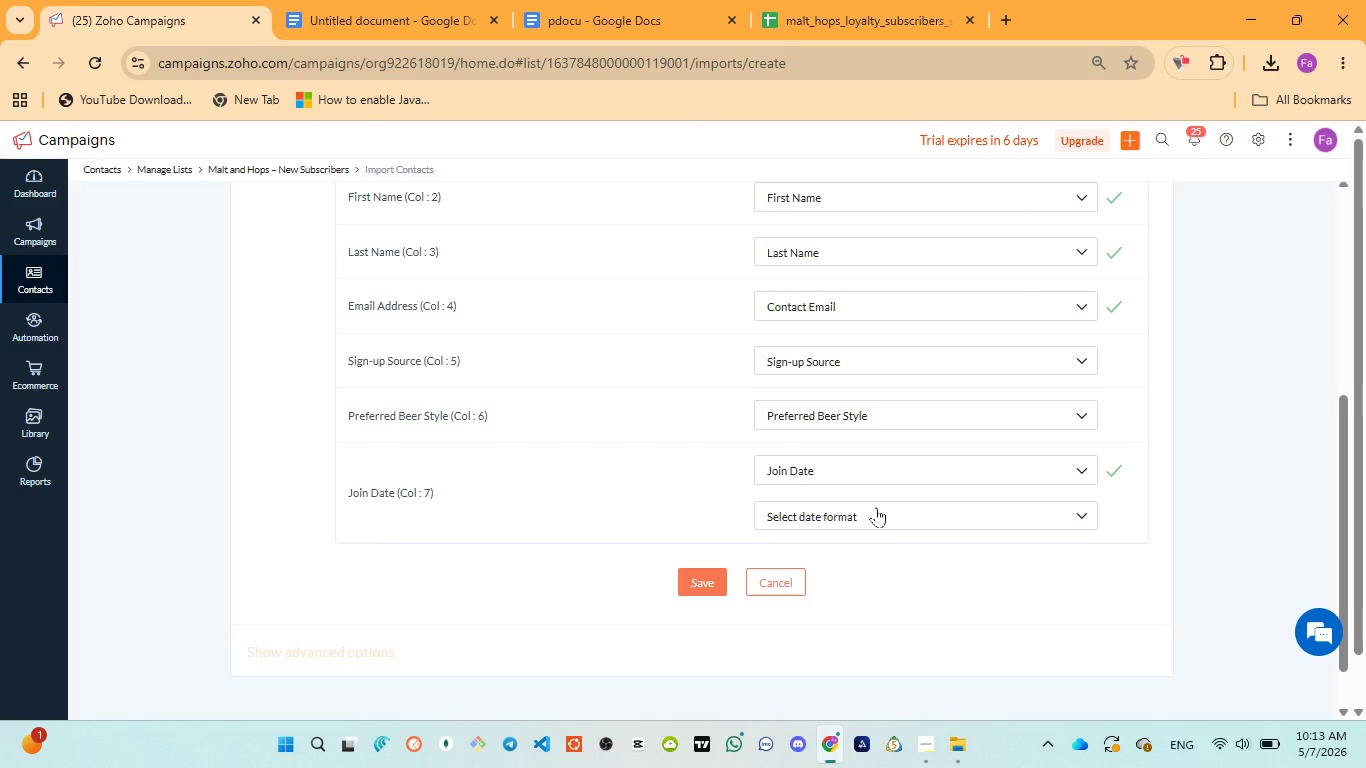 
left_click([876, 507])
 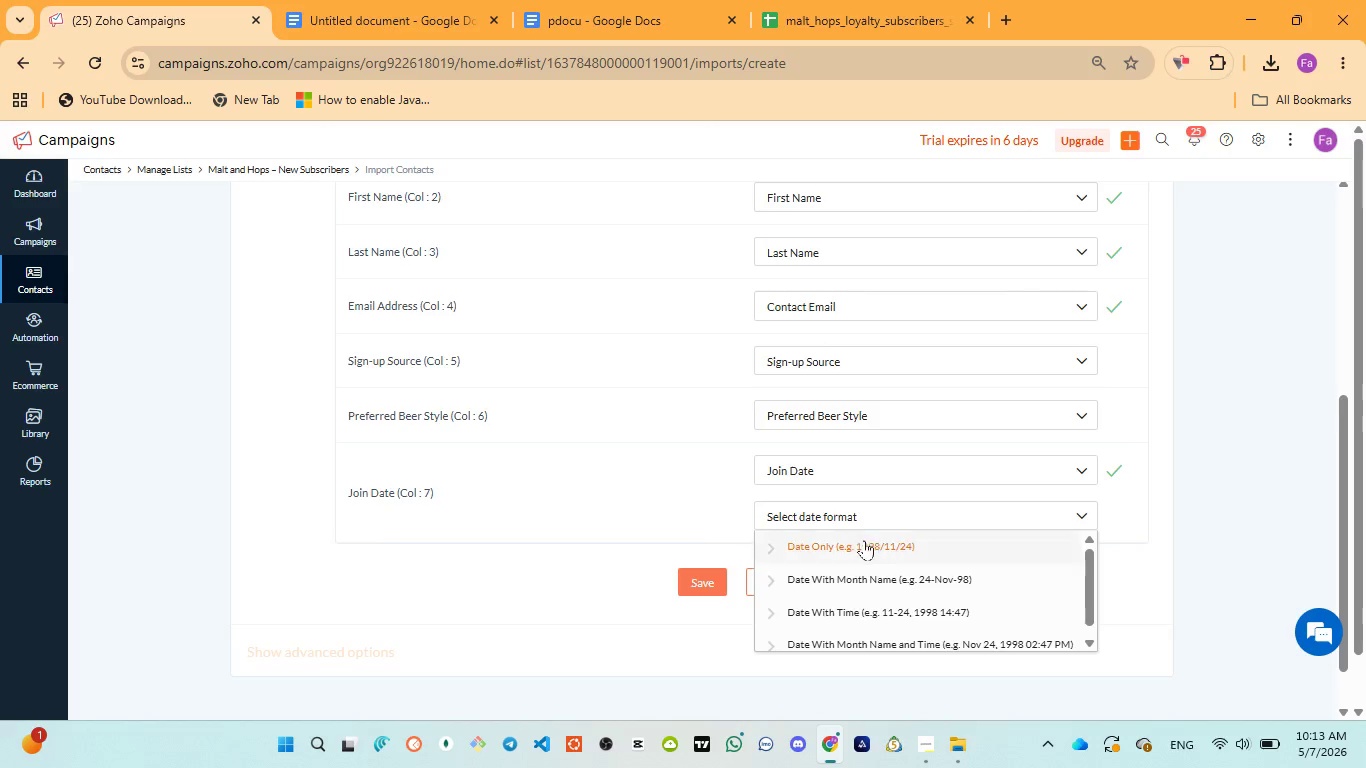 
left_click([864, 540])
 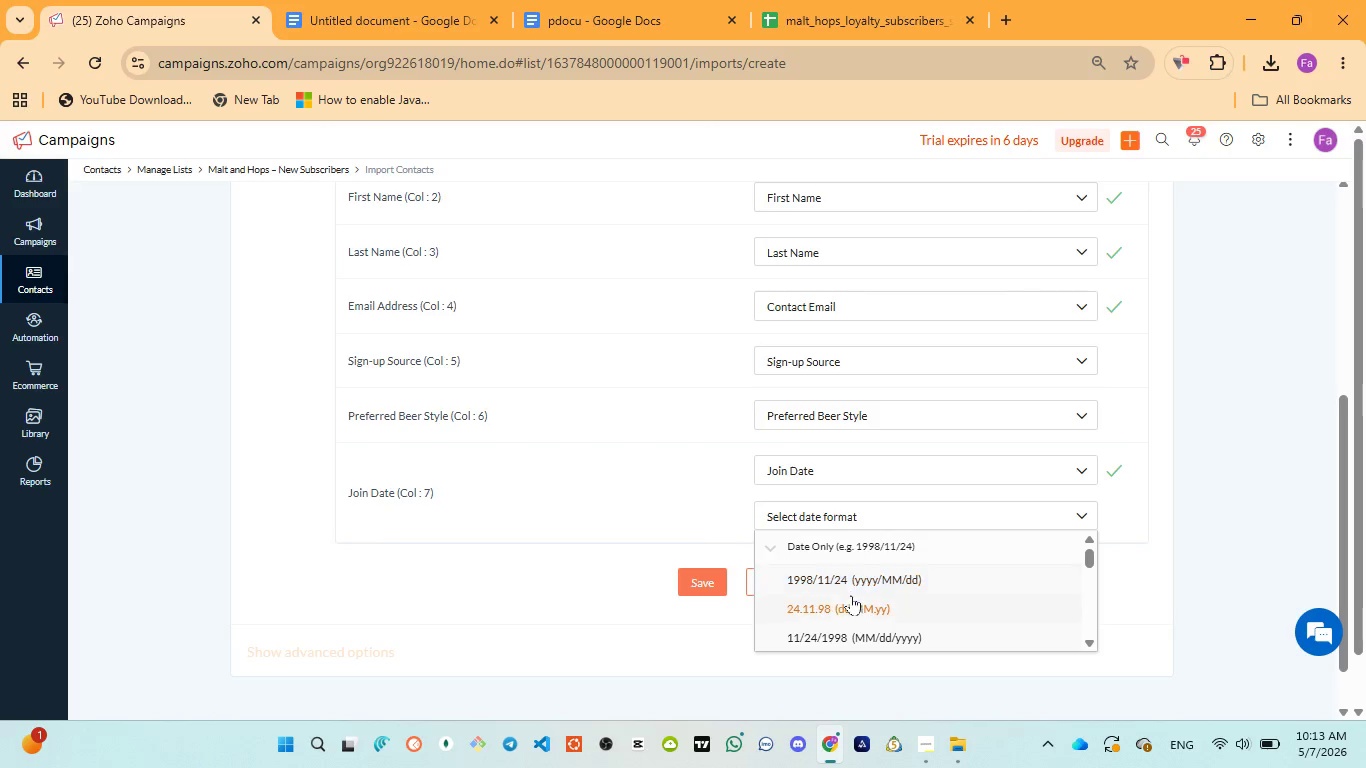 
scroll: coordinate [848, 600], scroll_direction: down, amount: 3.0
 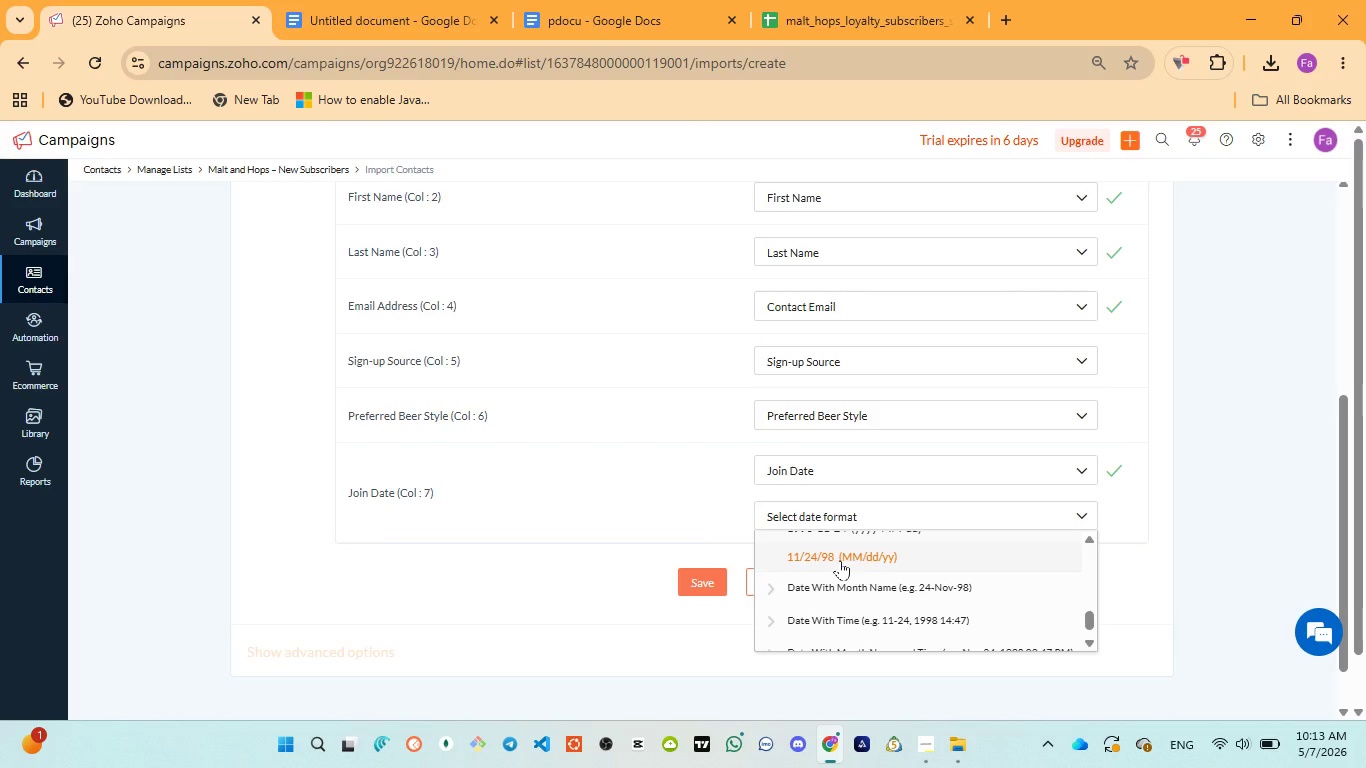 
scroll: coordinate [840, 560], scroll_direction: up, amount: 1.0
 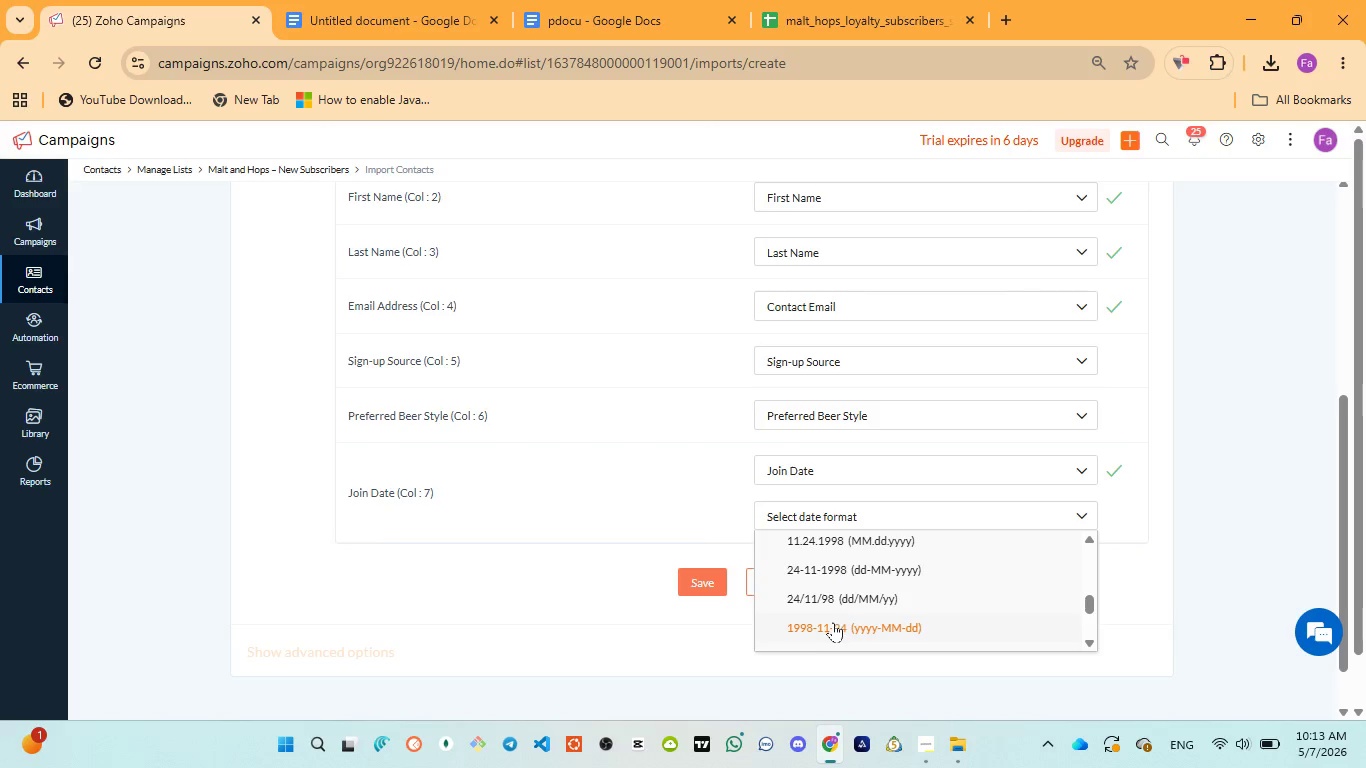 
left_click([833, 623])
 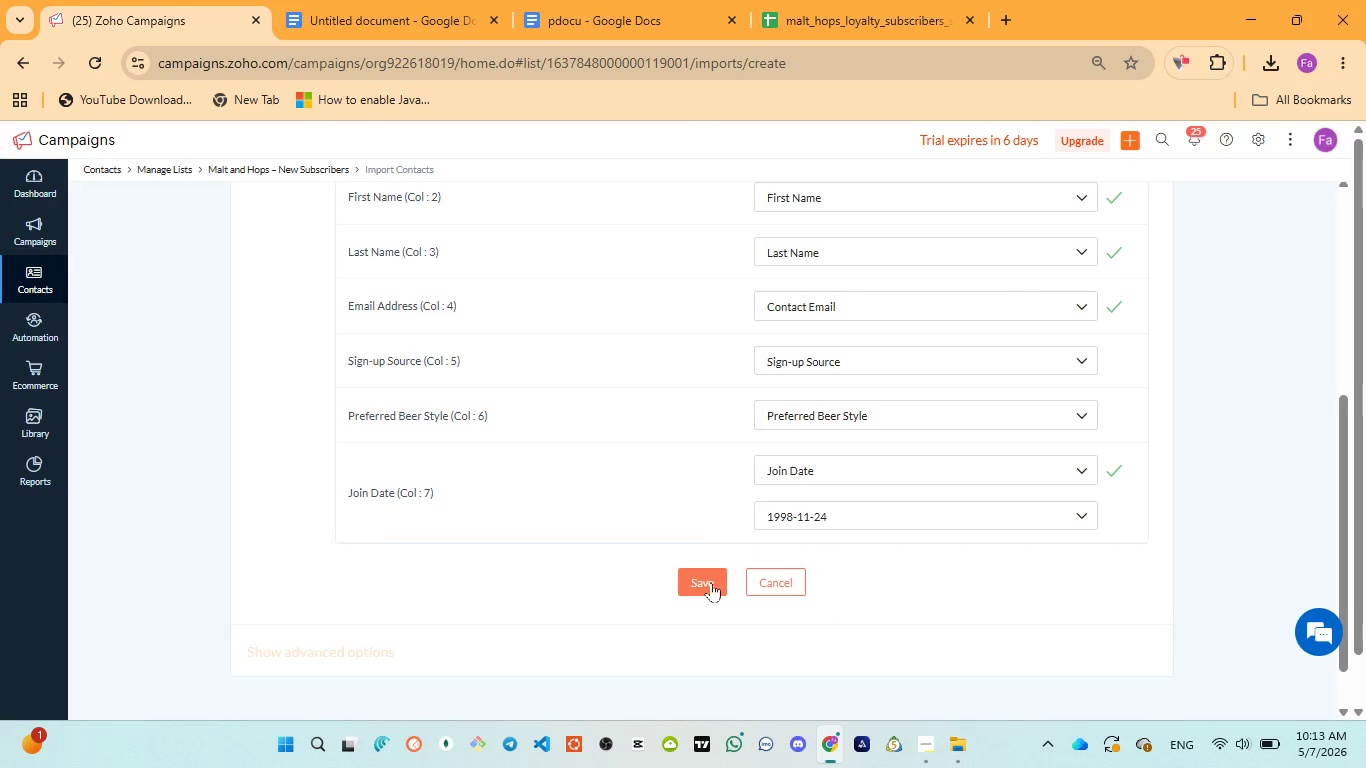 
left_click([709, 582])
 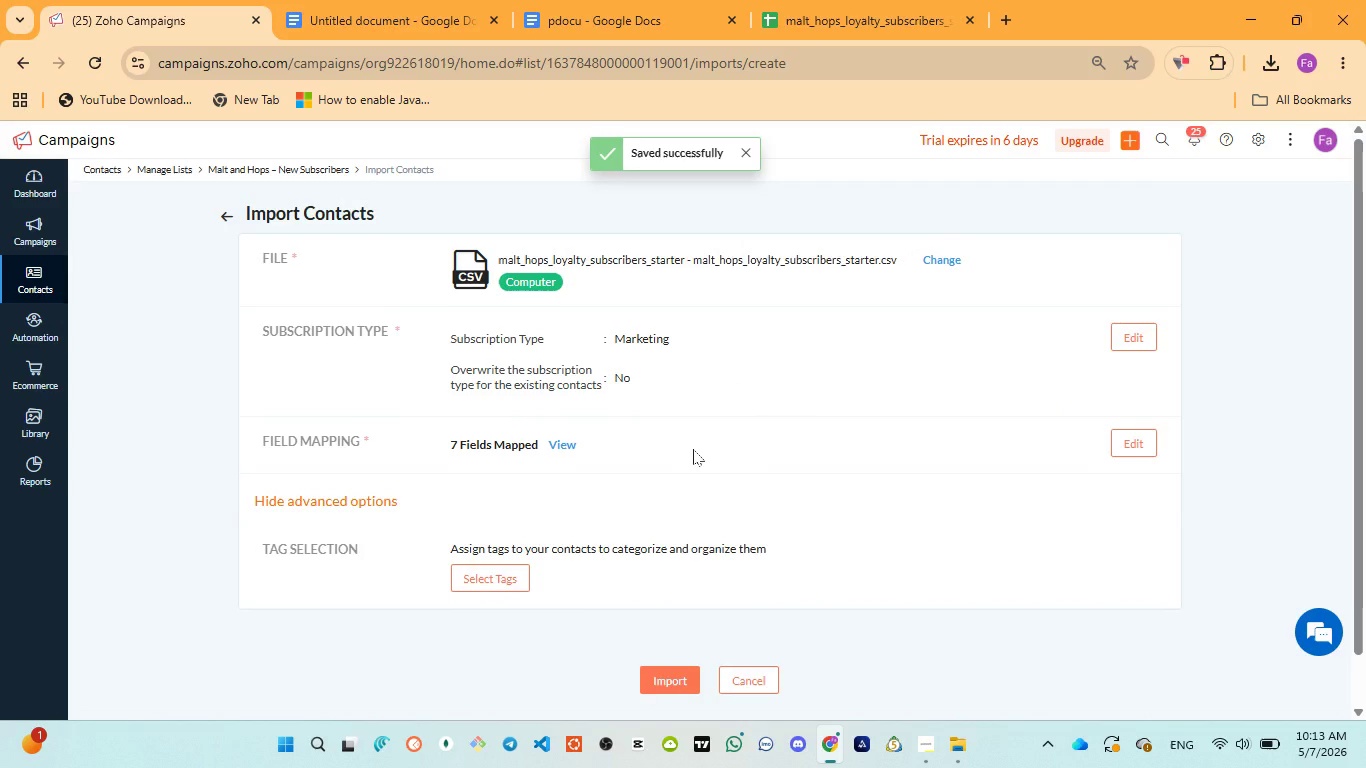 
scroll: coordinate [694, 448], scroll_direction: up, amount: 2.0
 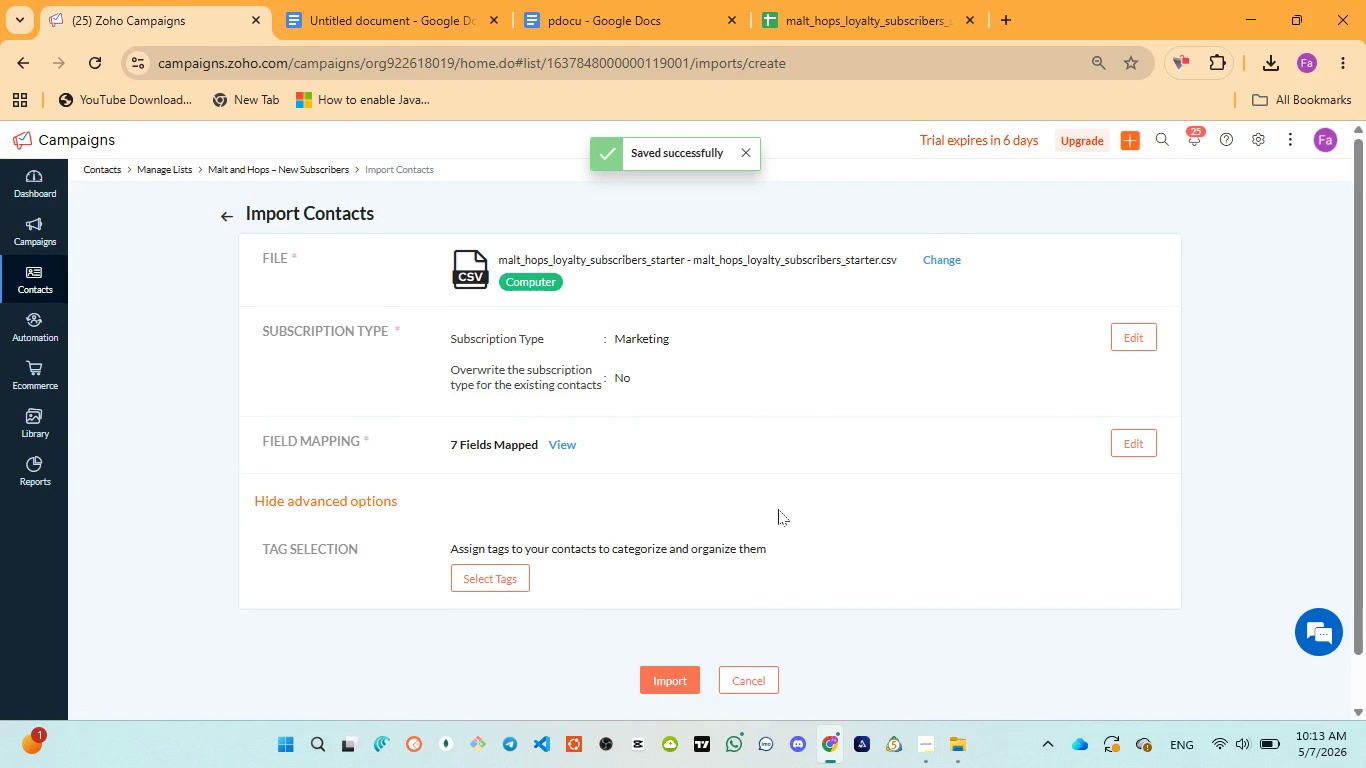 
left_click([687, 686])
 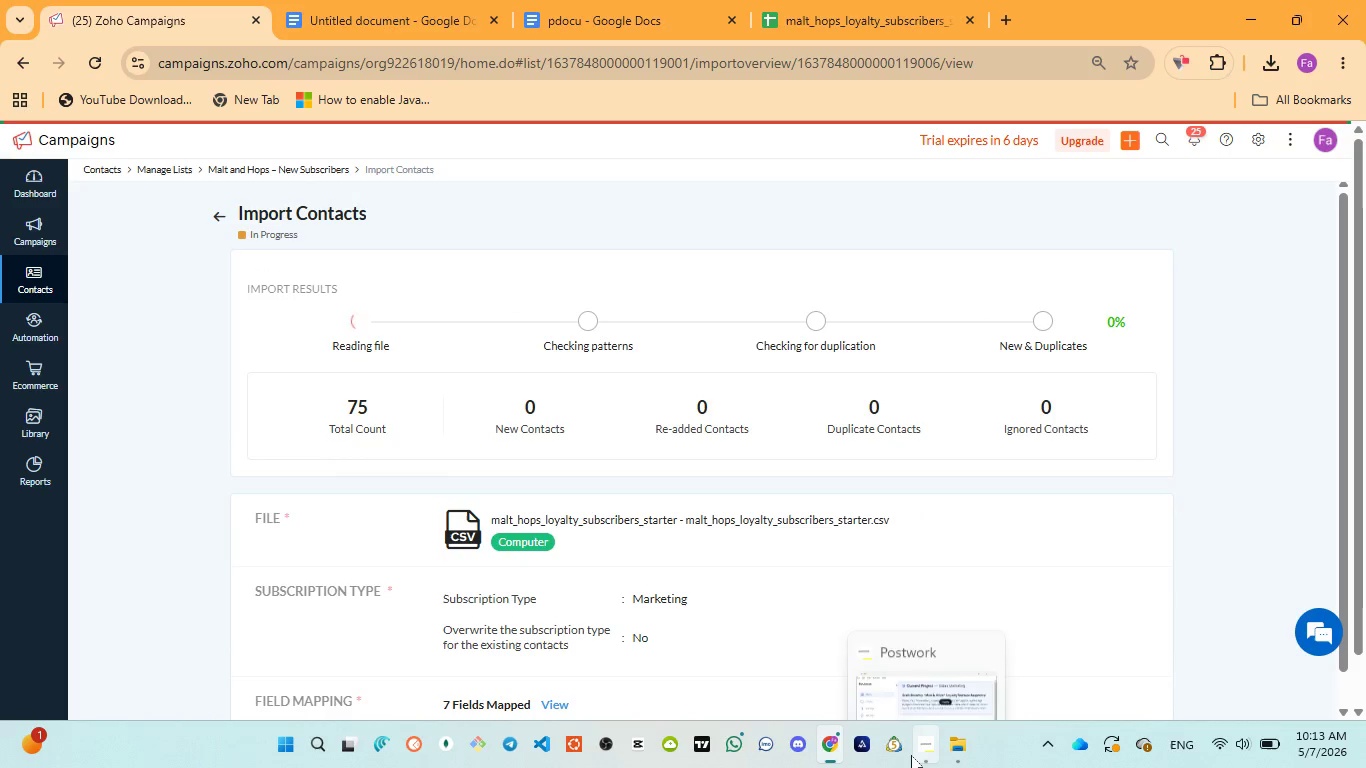 
left_click([921, 654])
 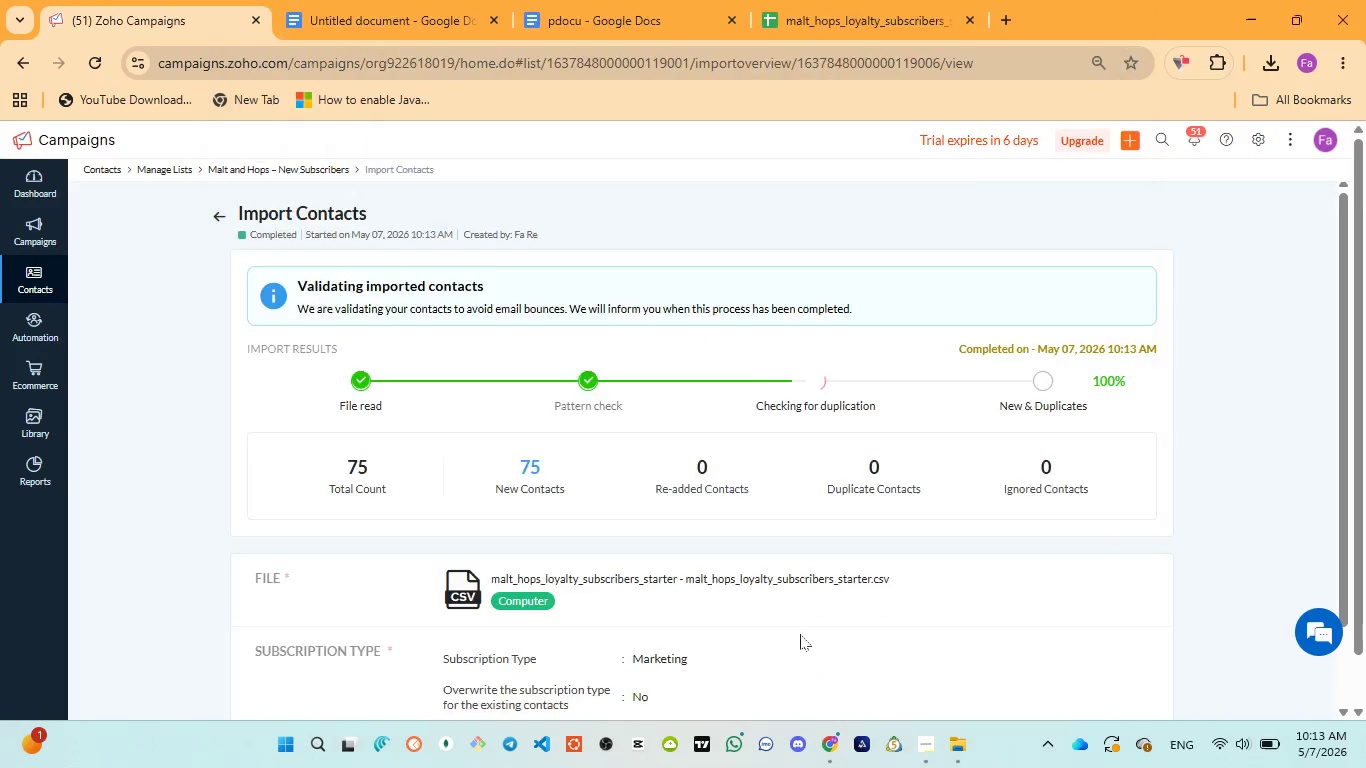 
left_click([361, 15])
 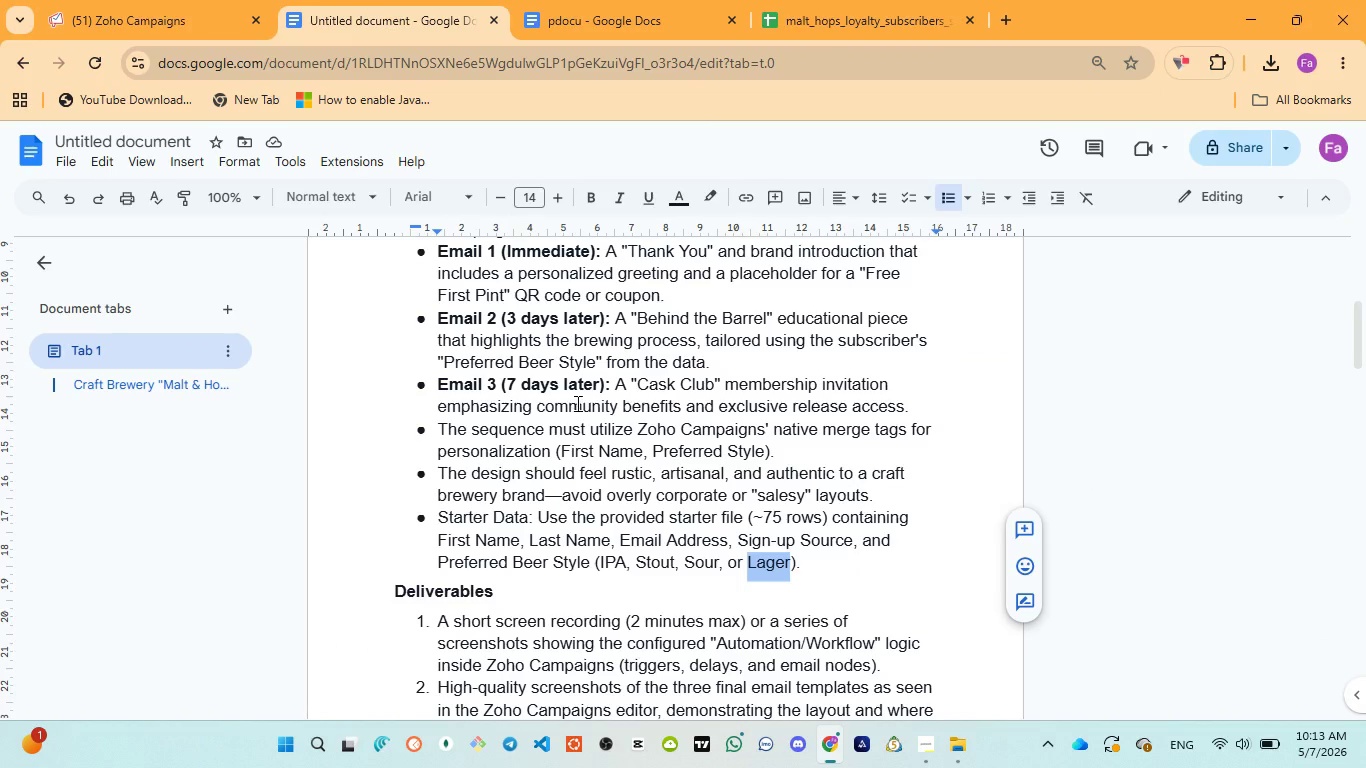 
scroll: coordinate [693, 520], scroll_direction: down, amount: 5.0
 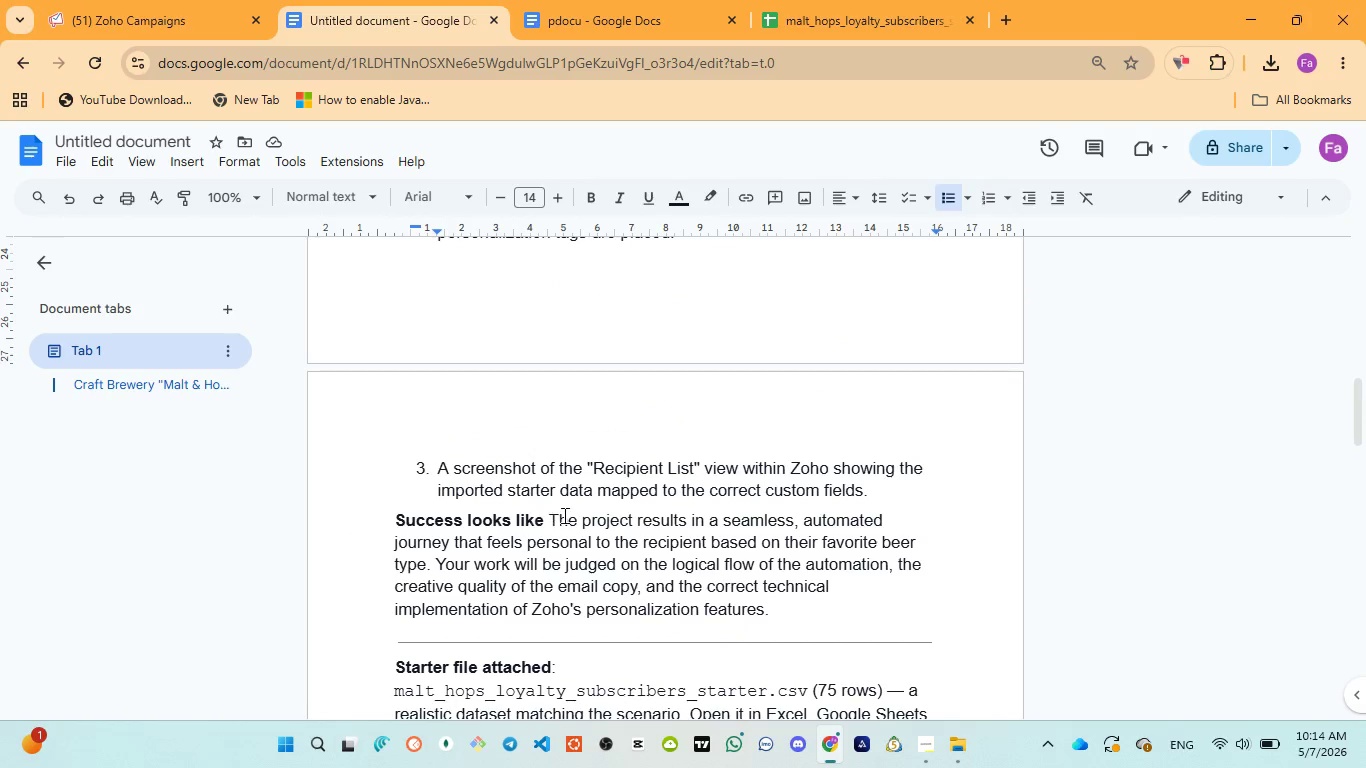 
left_click([104, 3])
 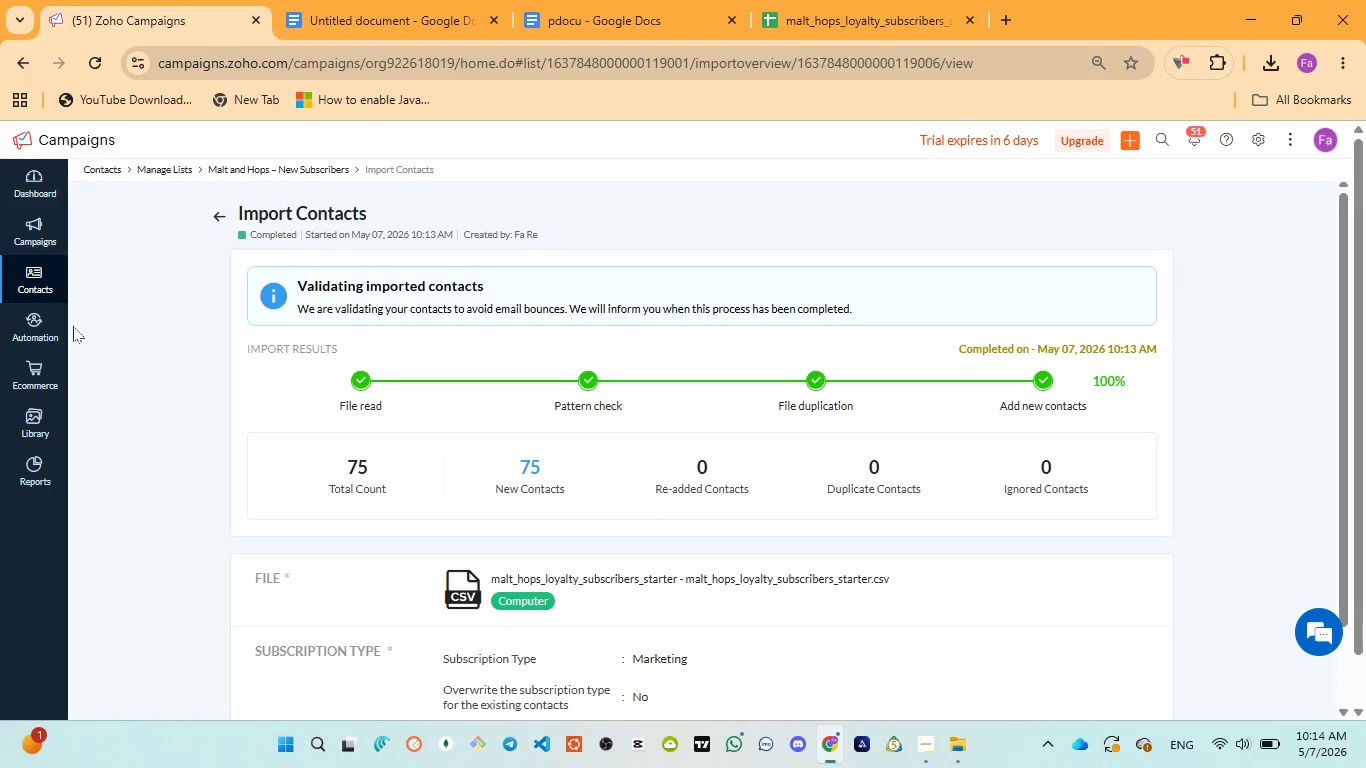 
left_click([39, 269])
 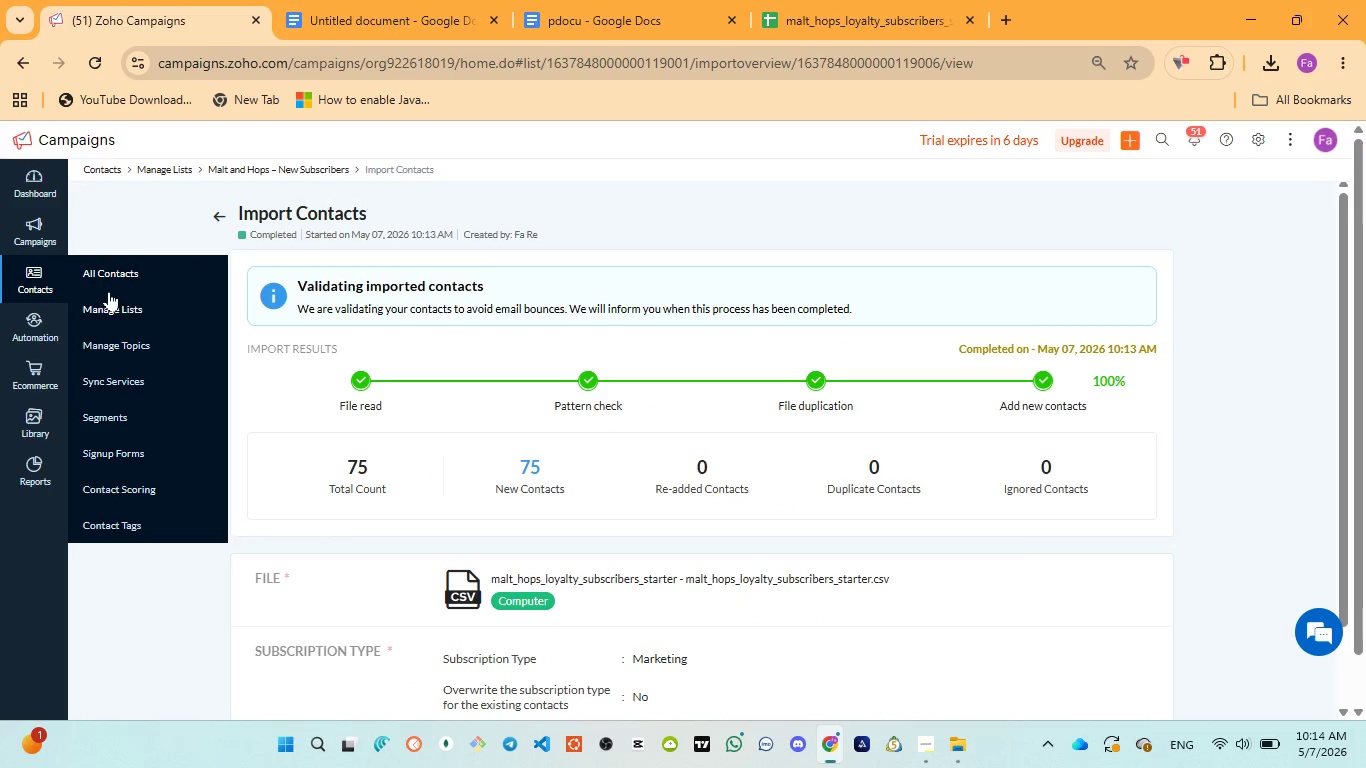 
left_click([116, 304])
 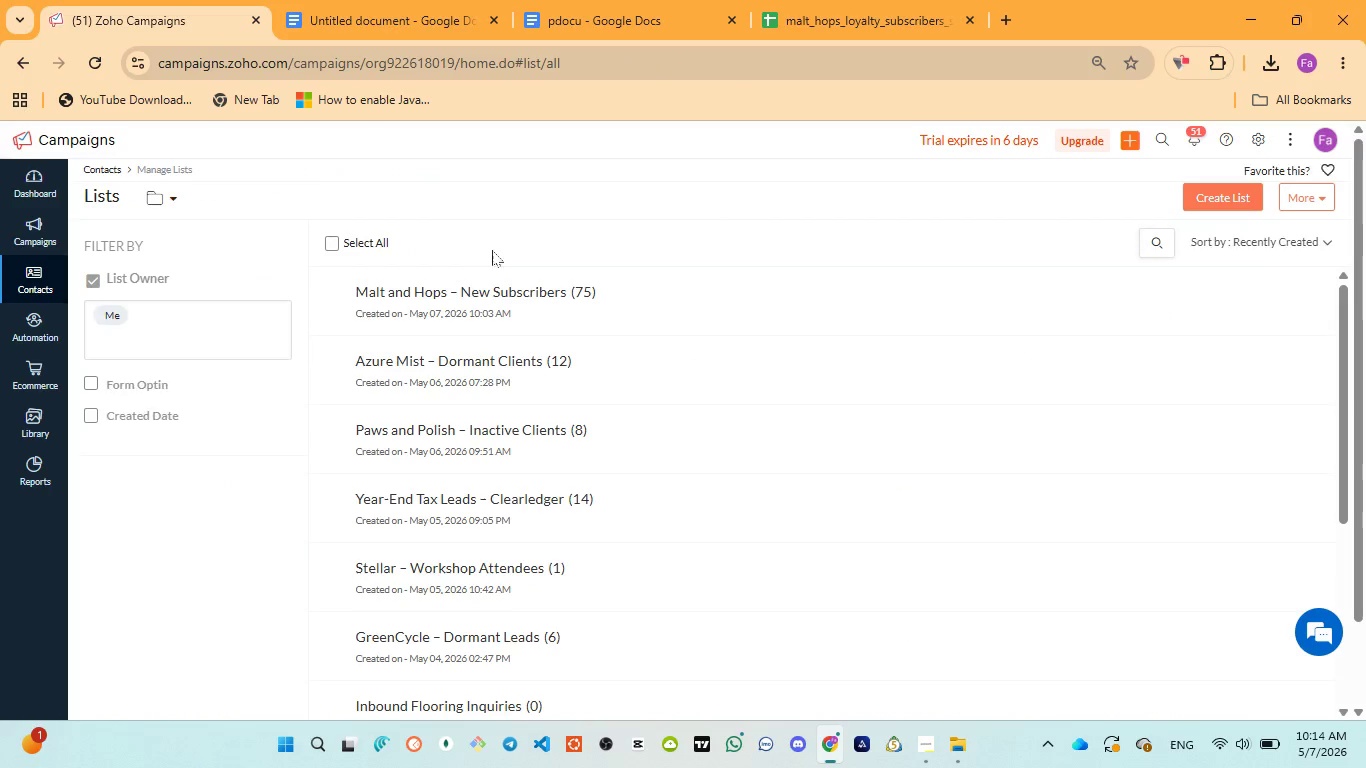 
left_click([516, 291])
 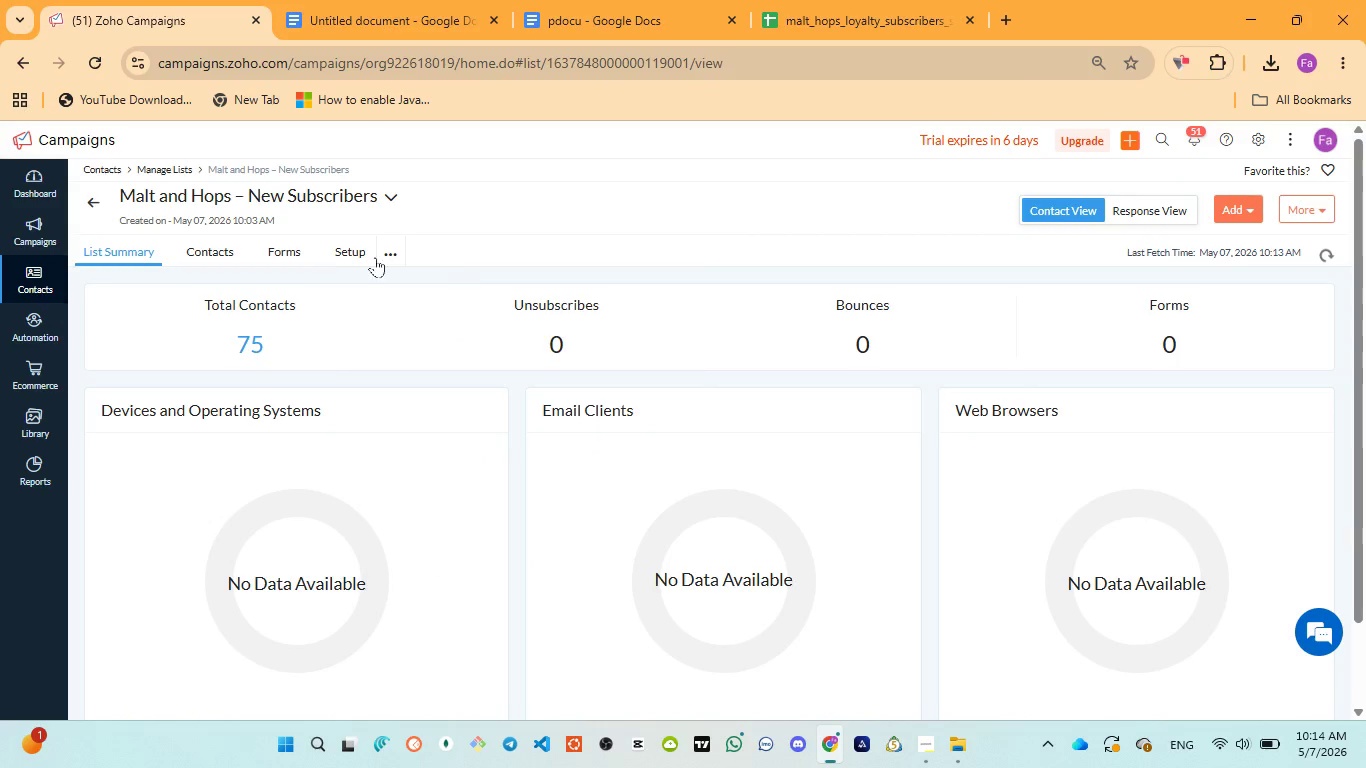 
left_click([232, 244])
 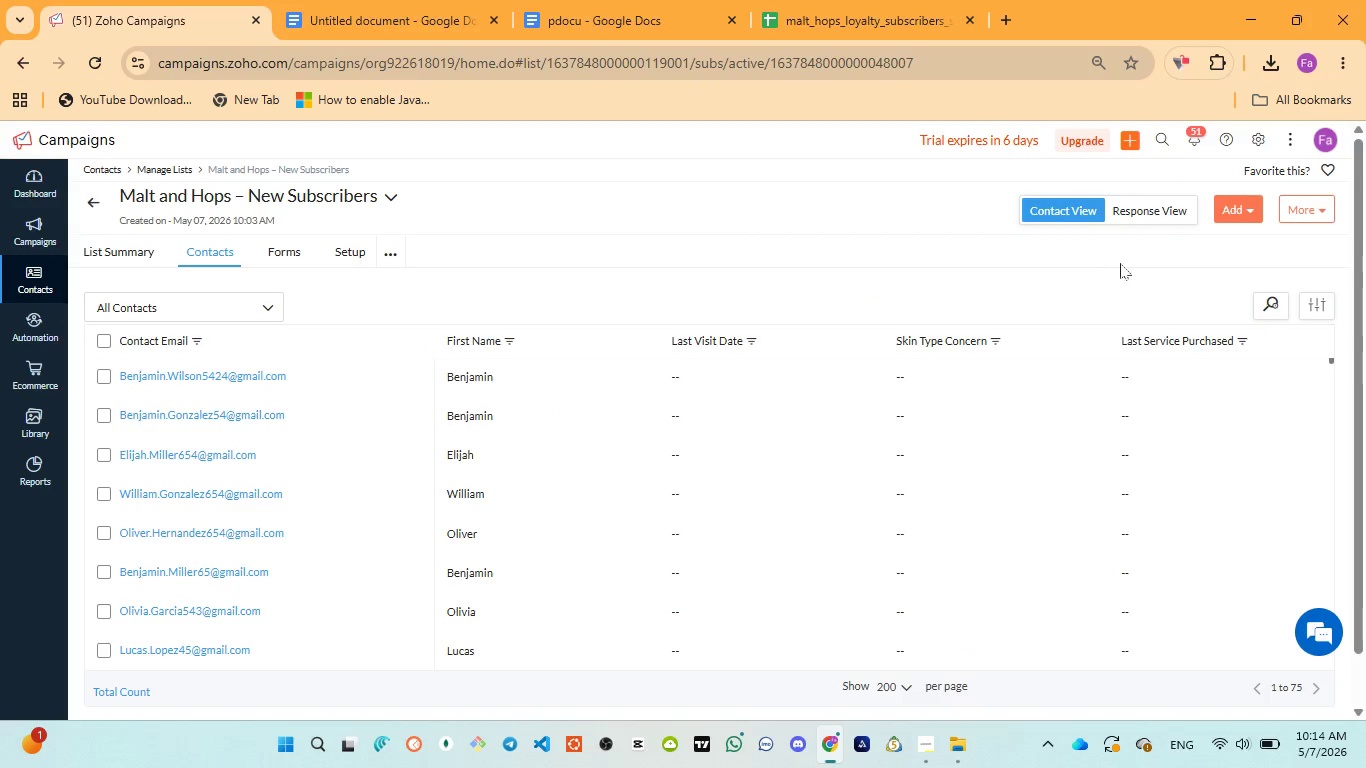 
left_click([1310, 305])
 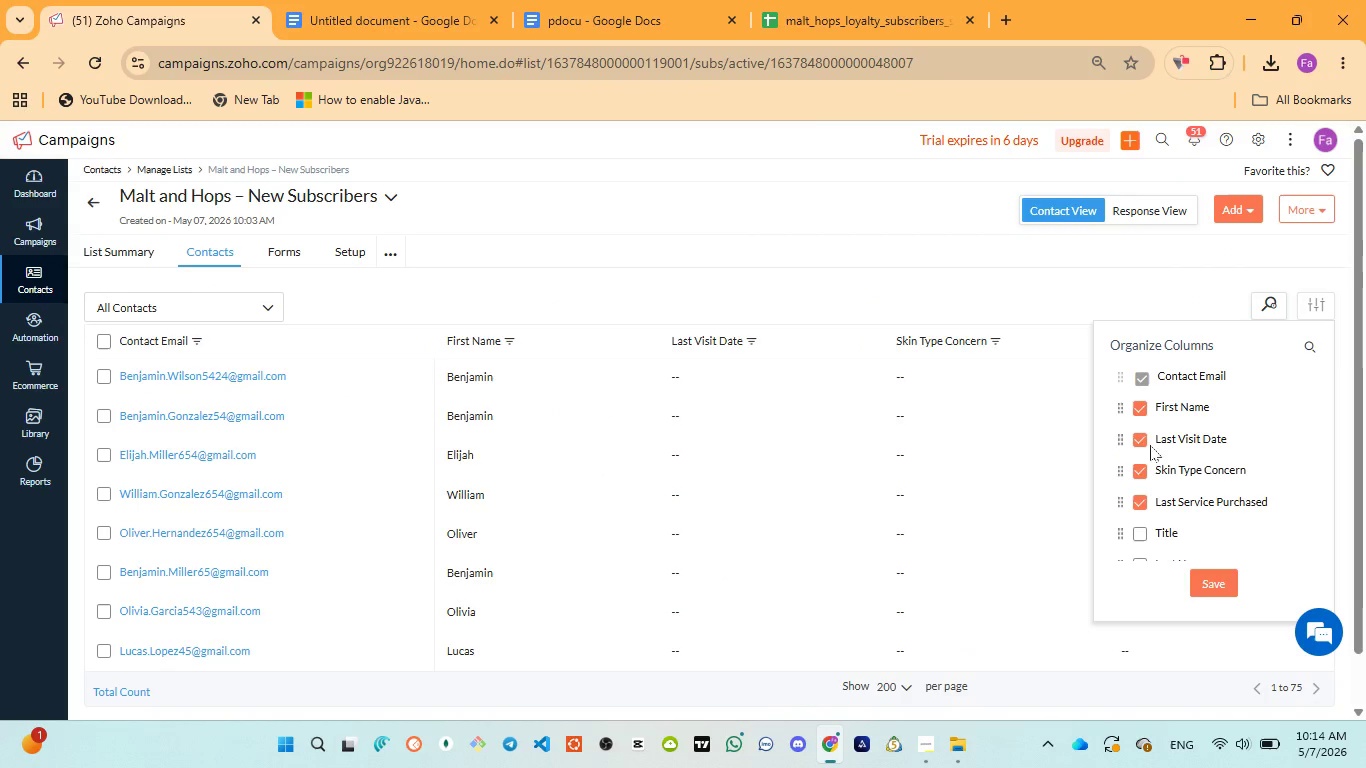 
left_click([1136, 441])
 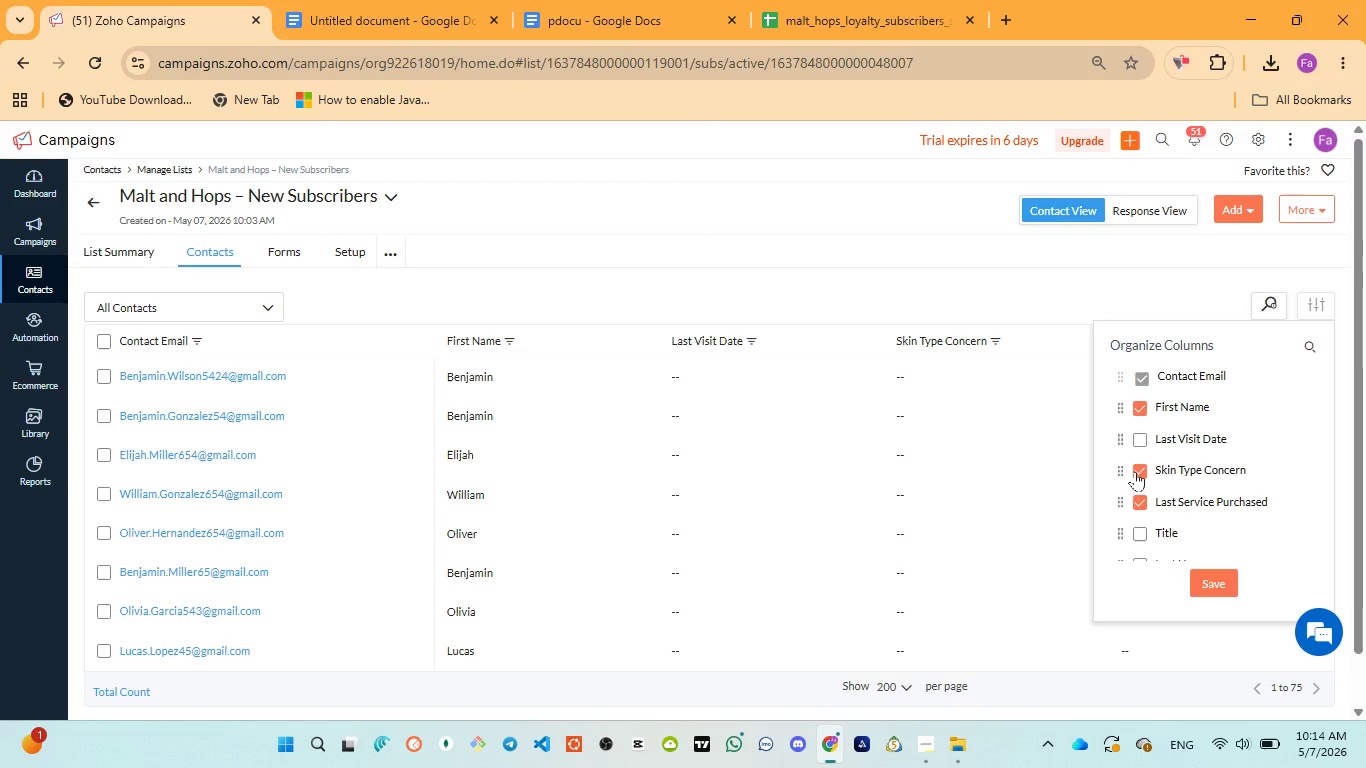 
left_click([1135, 472])
 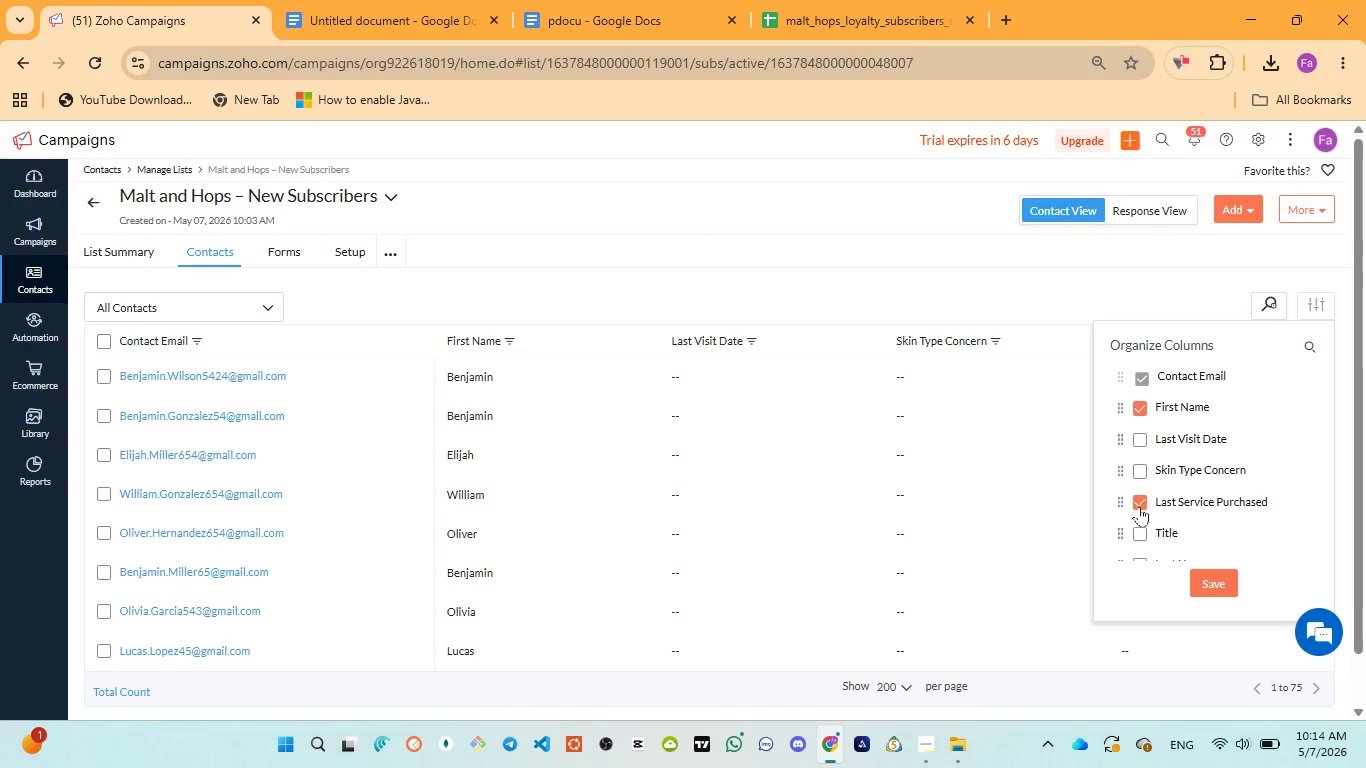 
left_click([1140, 506])
 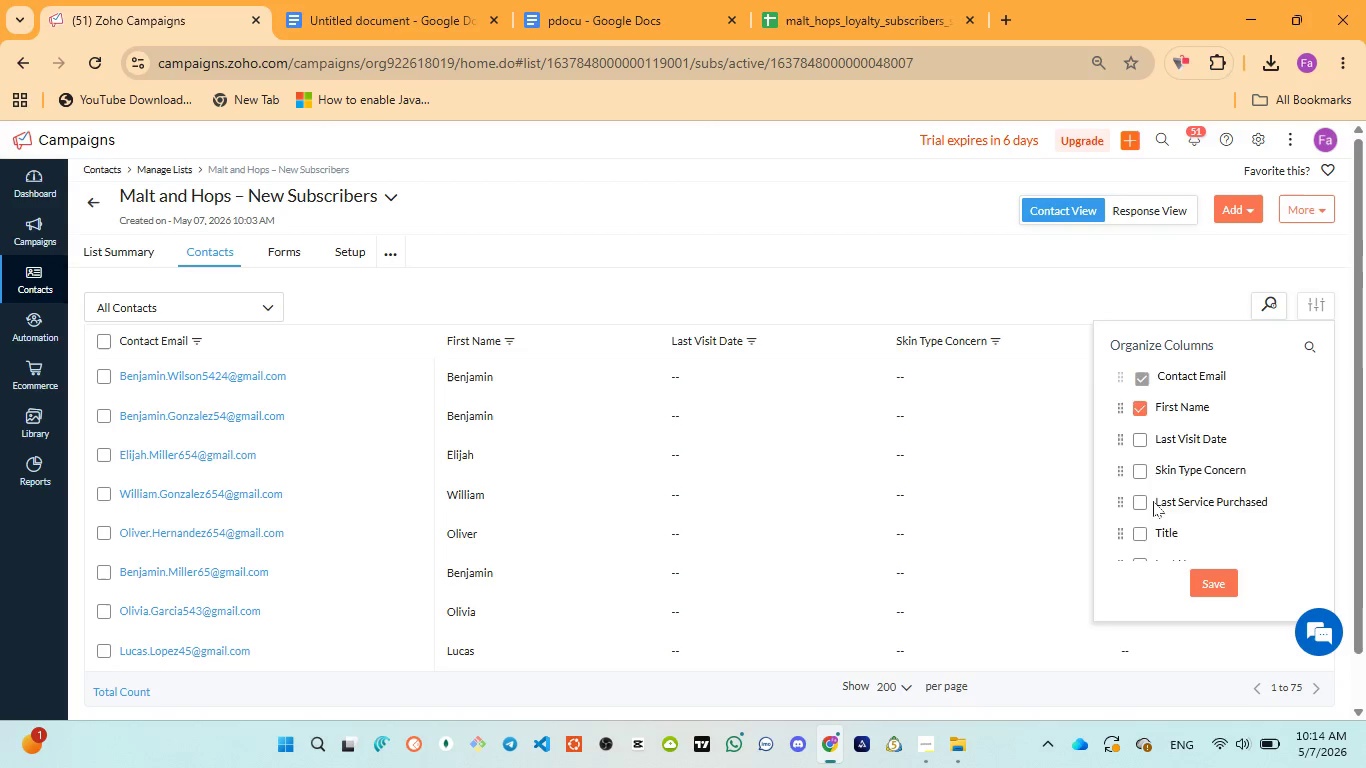 
scroll: coordinate [1153, 501], scroll_direction: down, amount: 1.0
 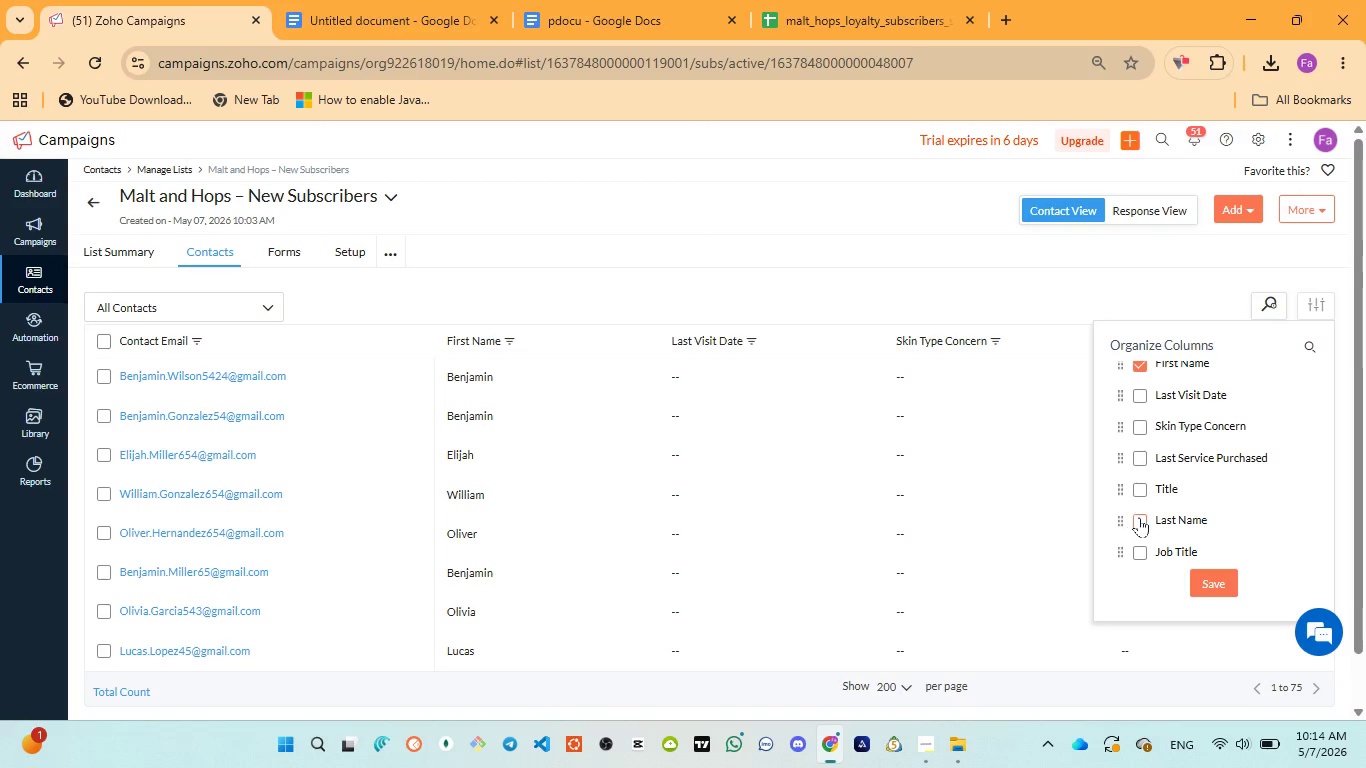 
left_click([1145, 519])
 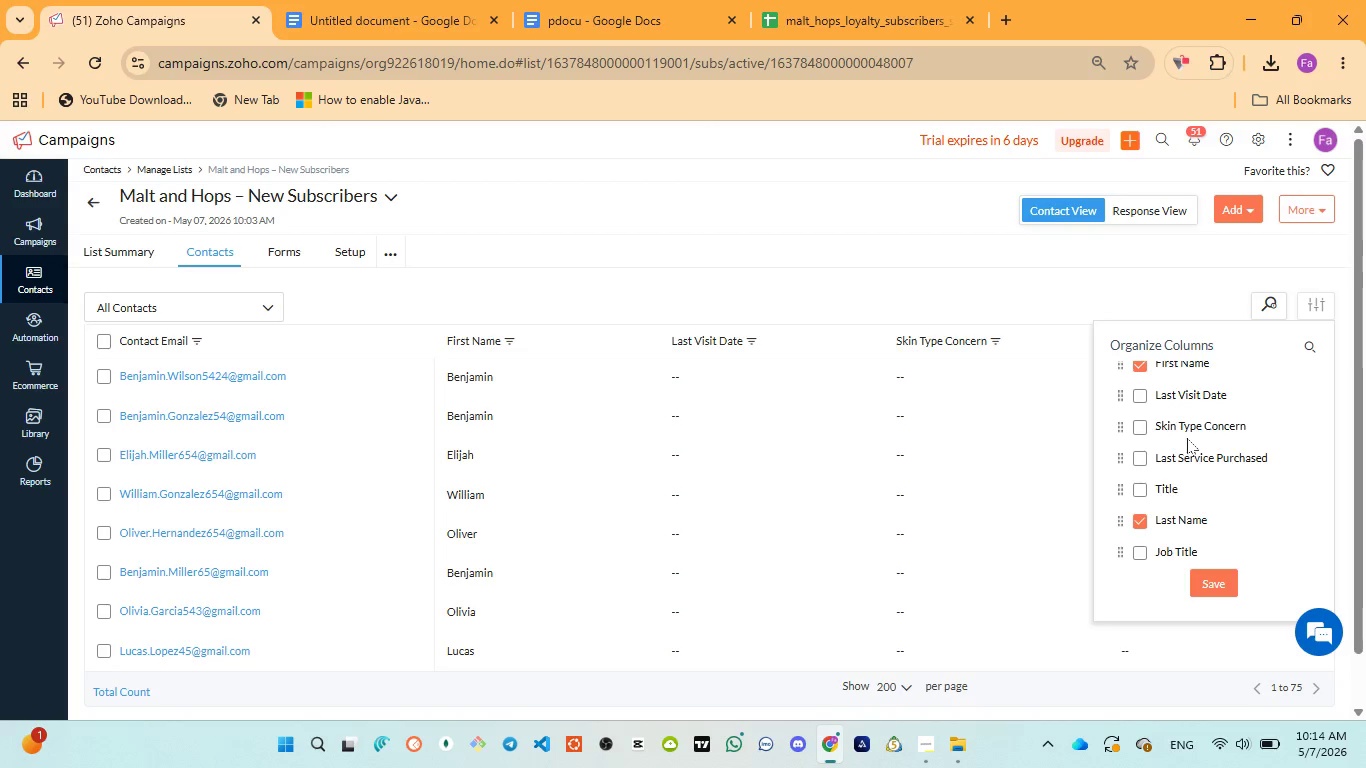 
scroll: coordinate [1195, 451], scroll_direction: down, amount: 42.0
 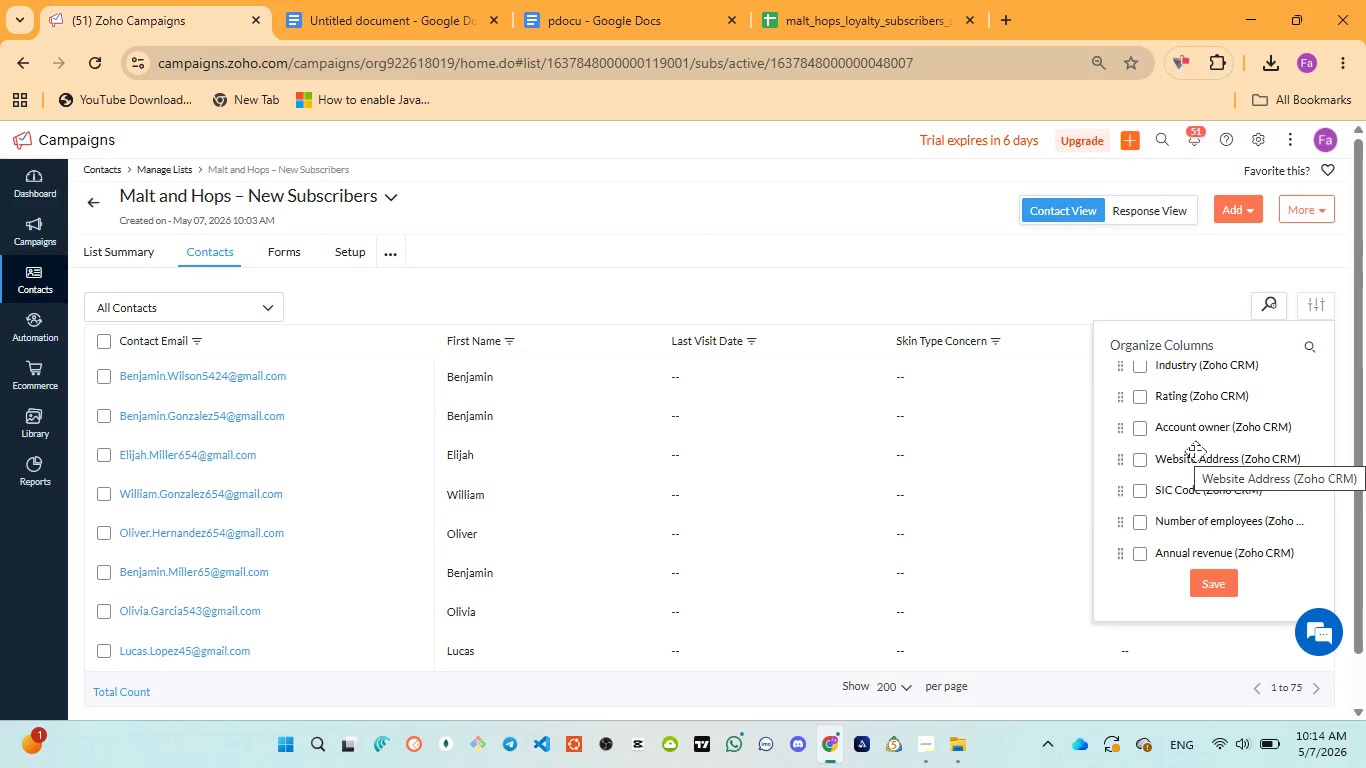 
scroll: coordinate [1195, 451], scroll_direction: up, amount: 4.0
 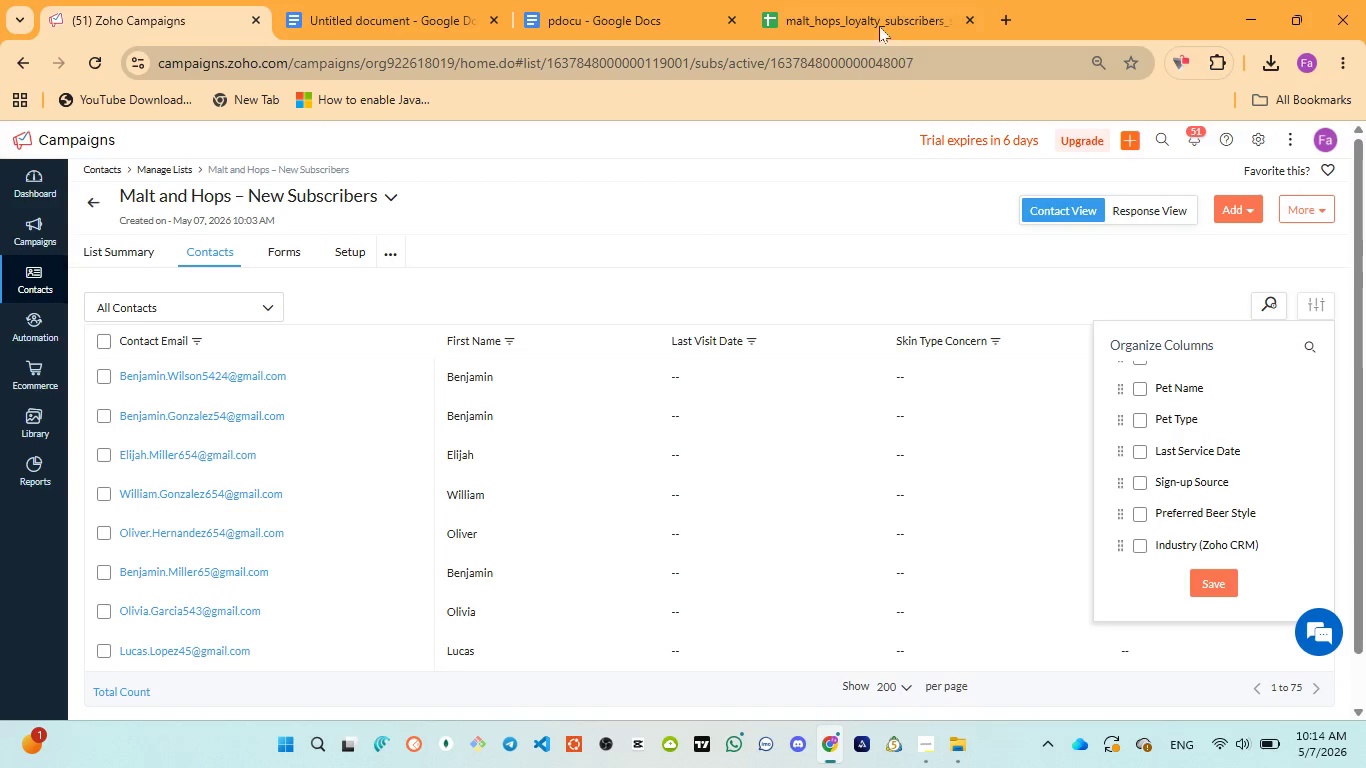 
left_click([877, 24])
 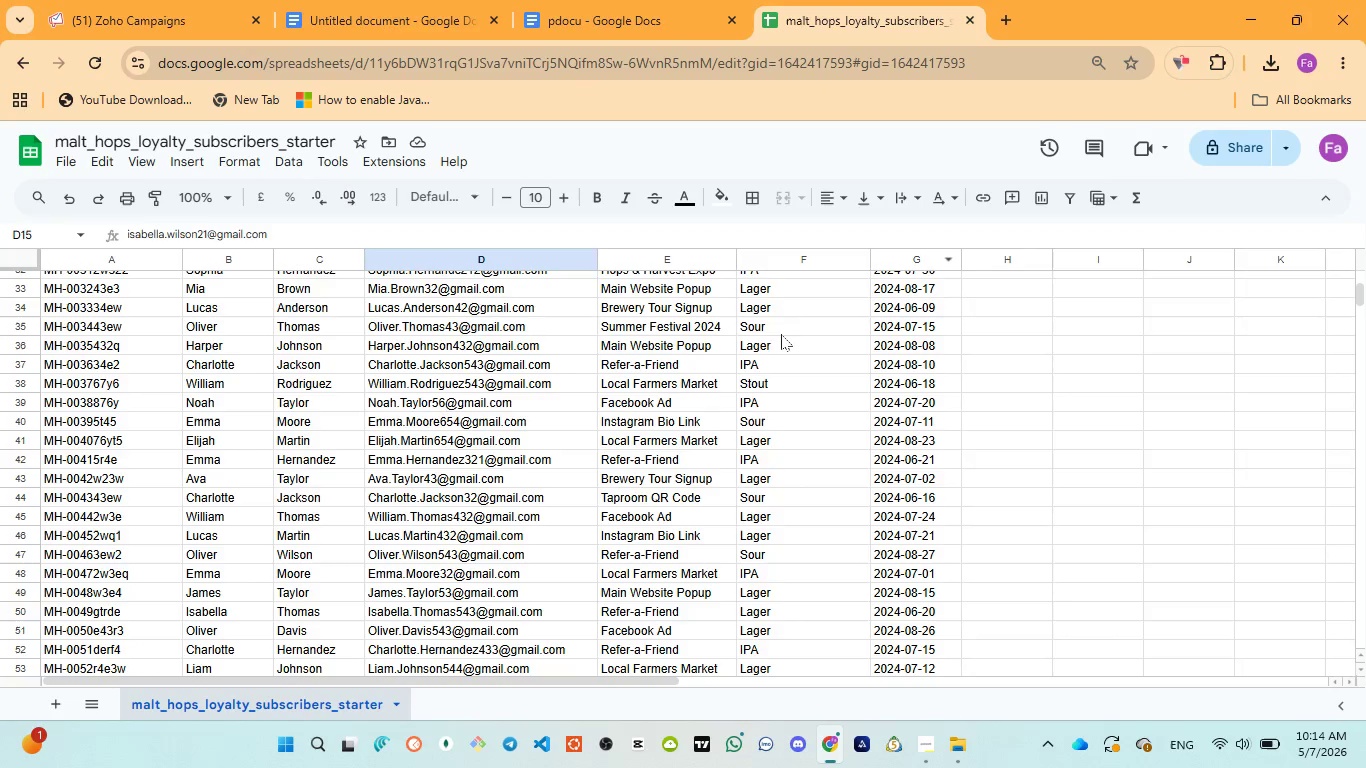 
scroll: coordinate [775, 308], scroll_direction: up, amount: 14.0
 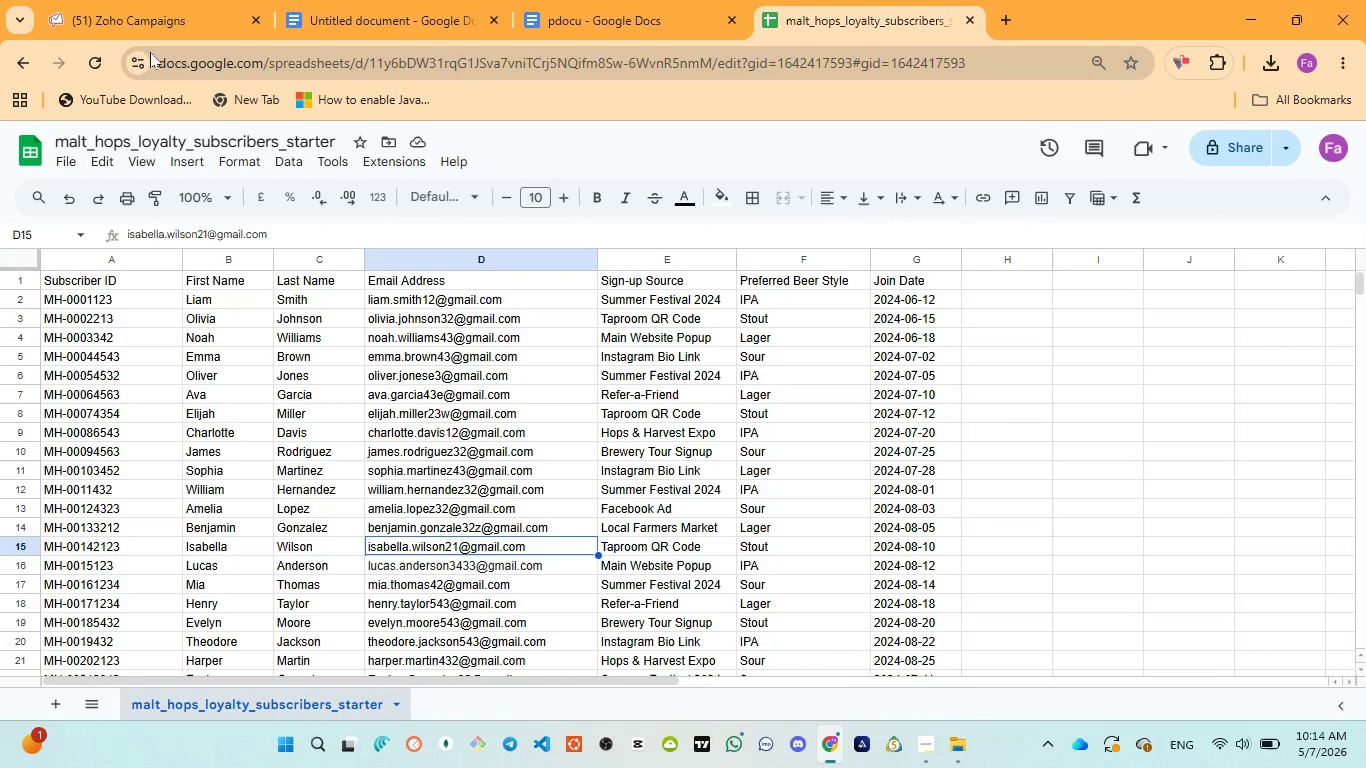 
left_click([139, 5])
 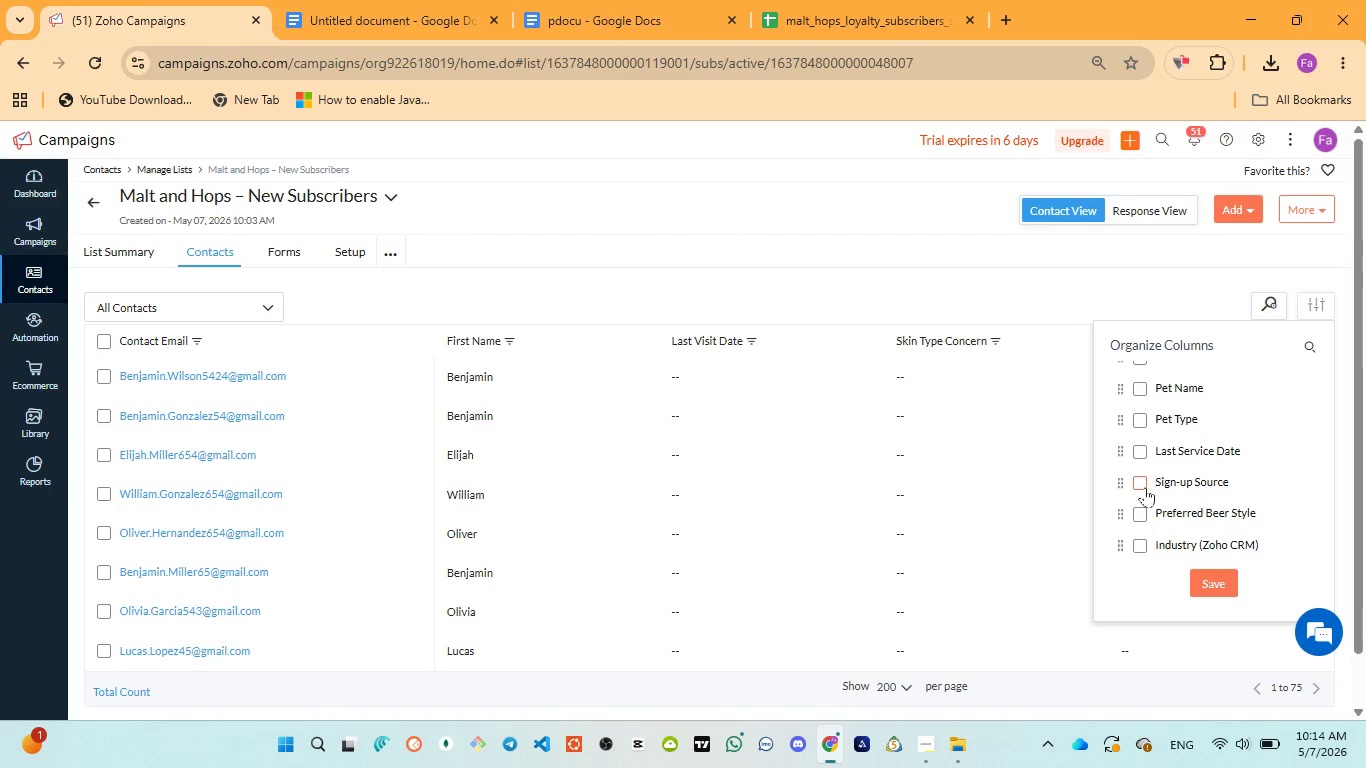 
left_click([1141, 480])
 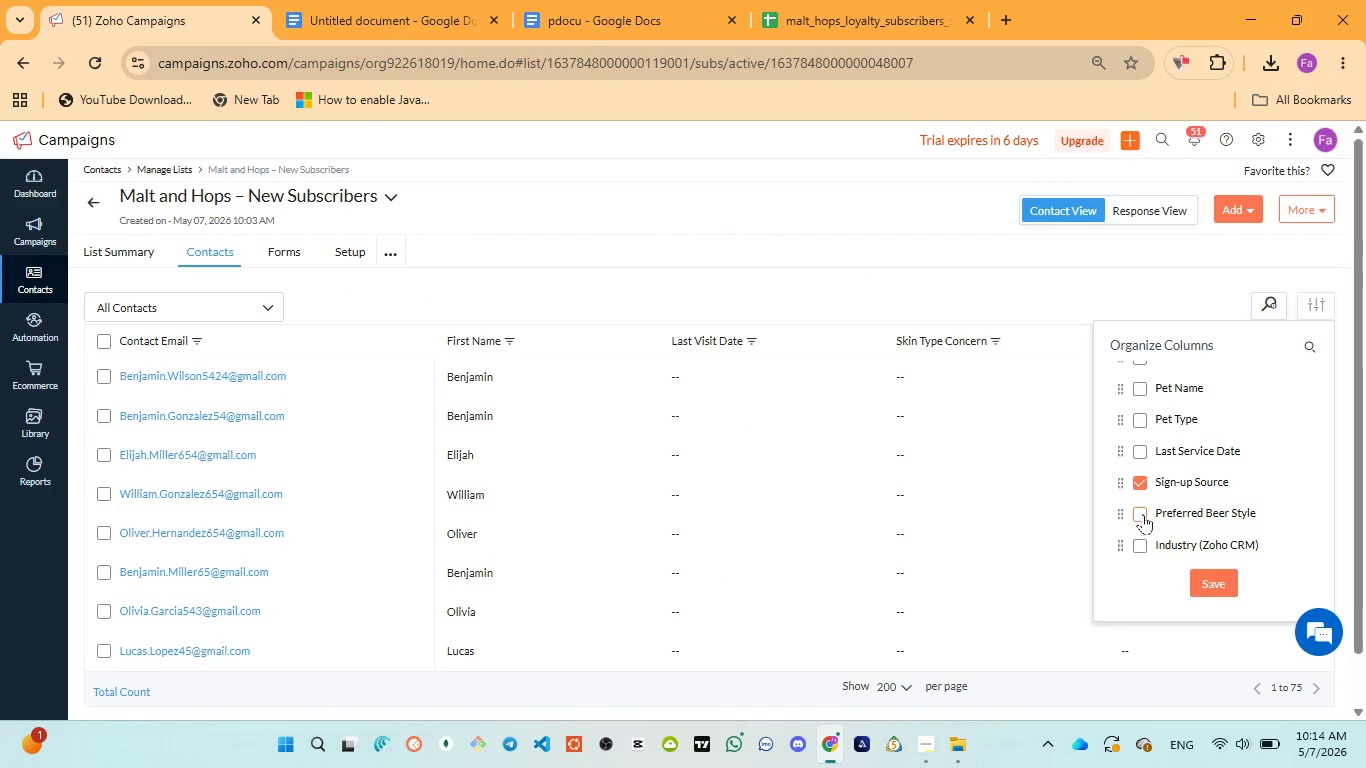 
left_click([1142, 515])
 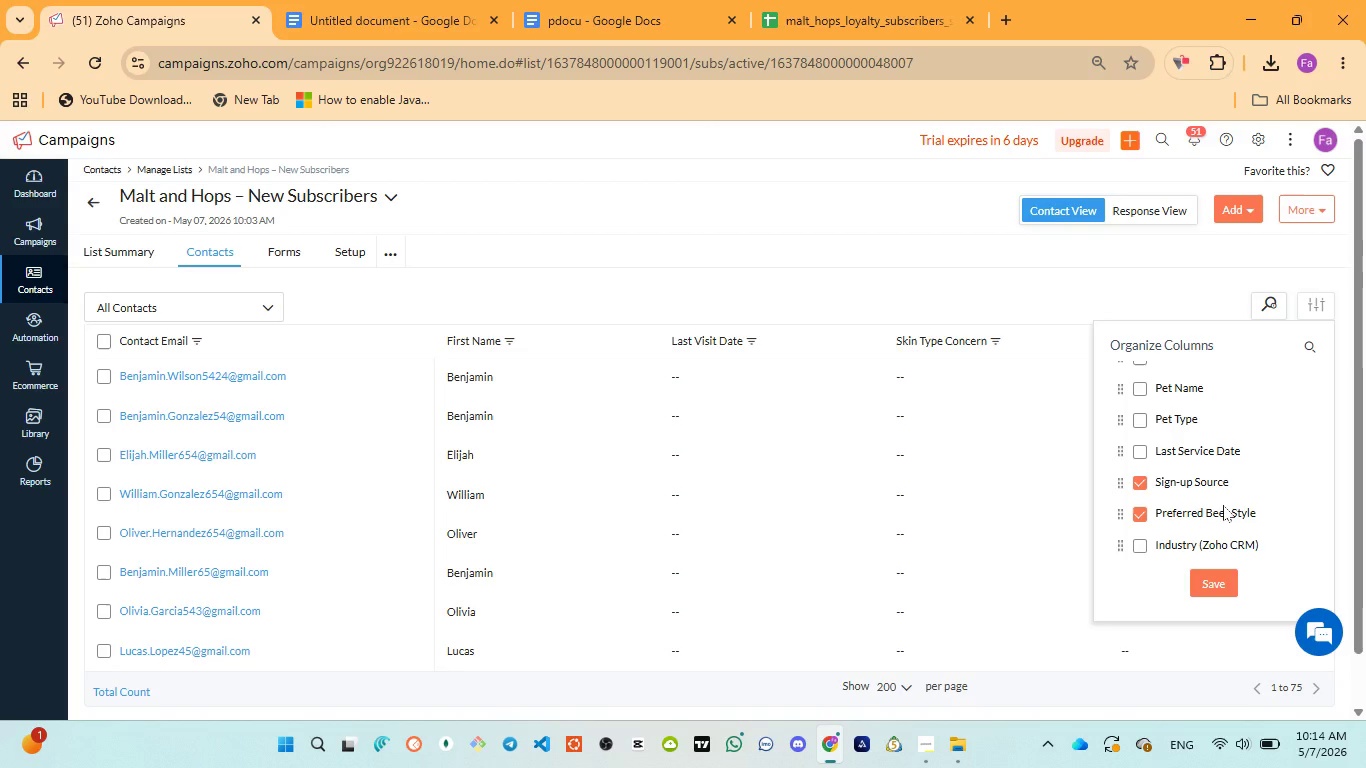 
scroll: coordinate [1223, 507], scroll_direction: down, amount: 1.0
 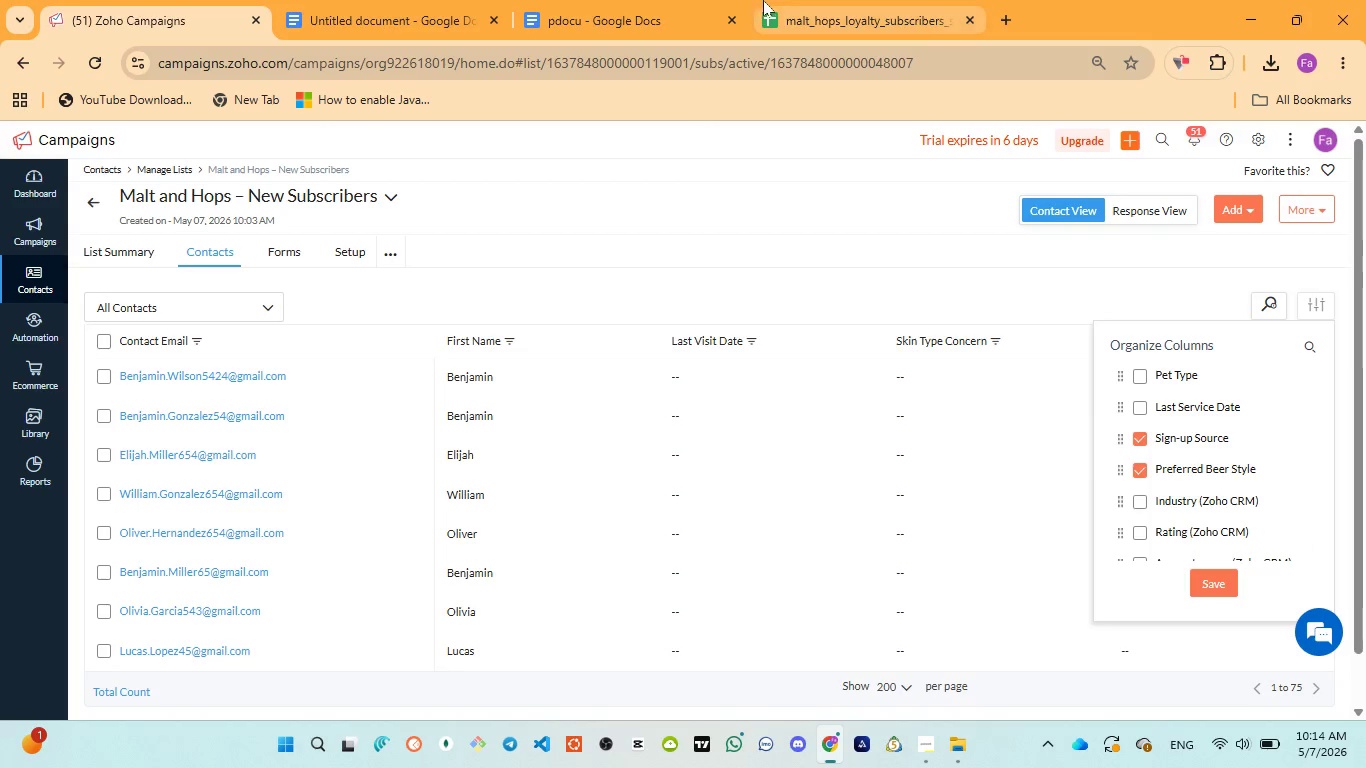 
left_click([800, 12])
 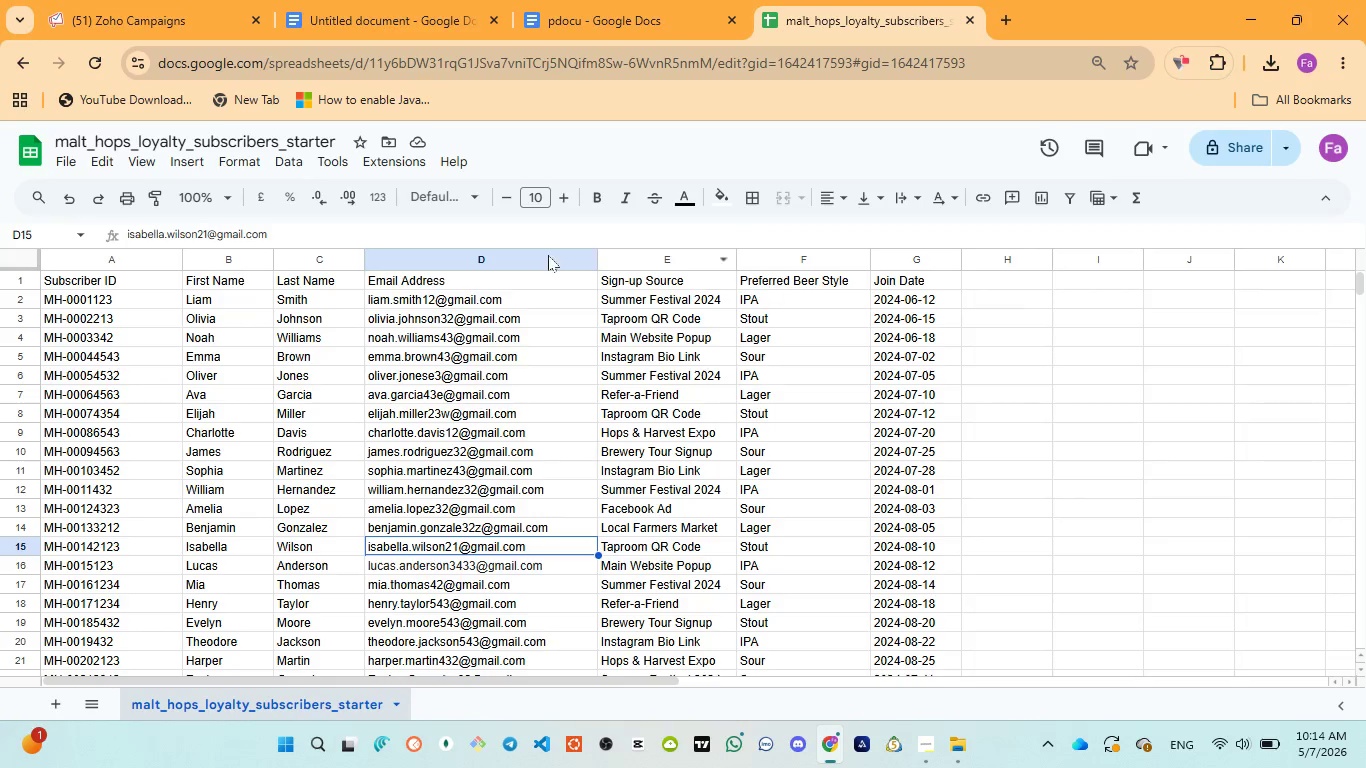 
left_click_drag(start_coordinate=[138, 20], to_coordinate=[149, 24])
 